 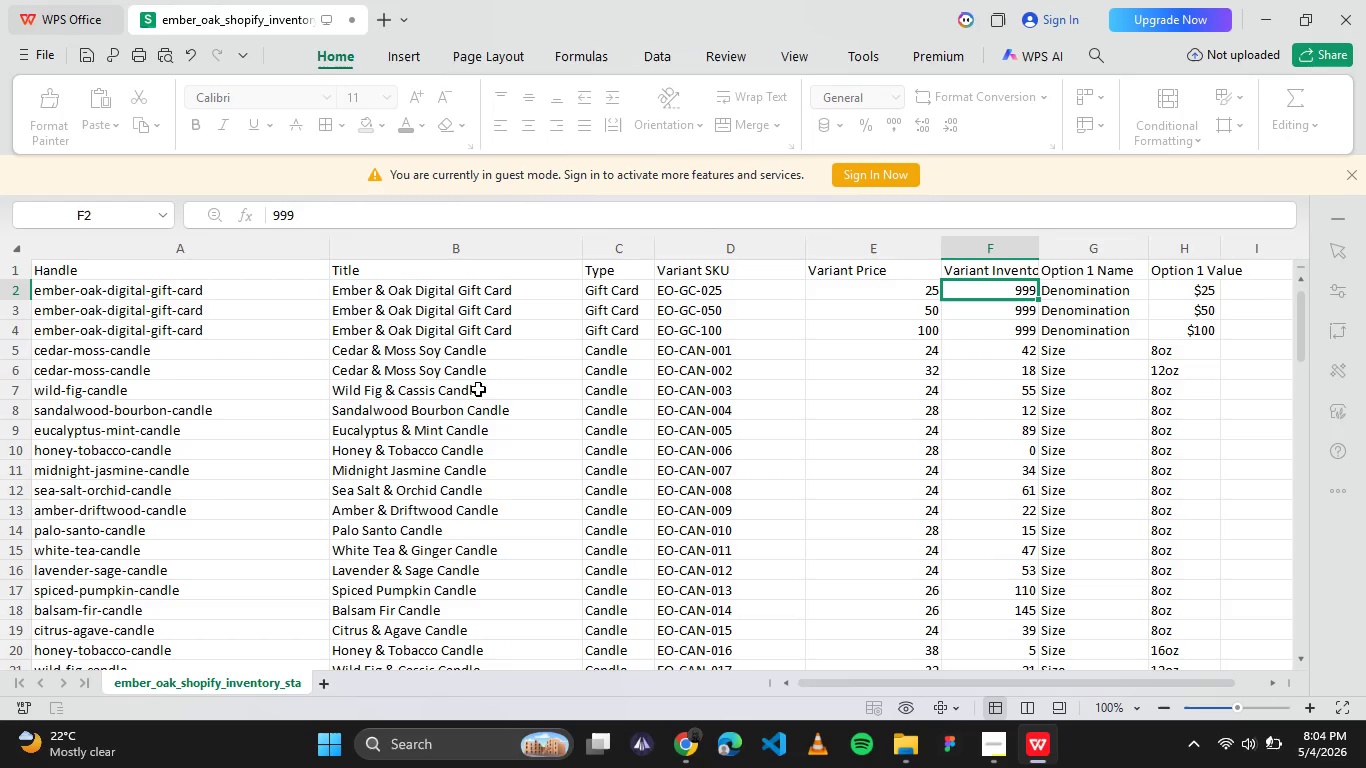 
double_click([1075, 248])
 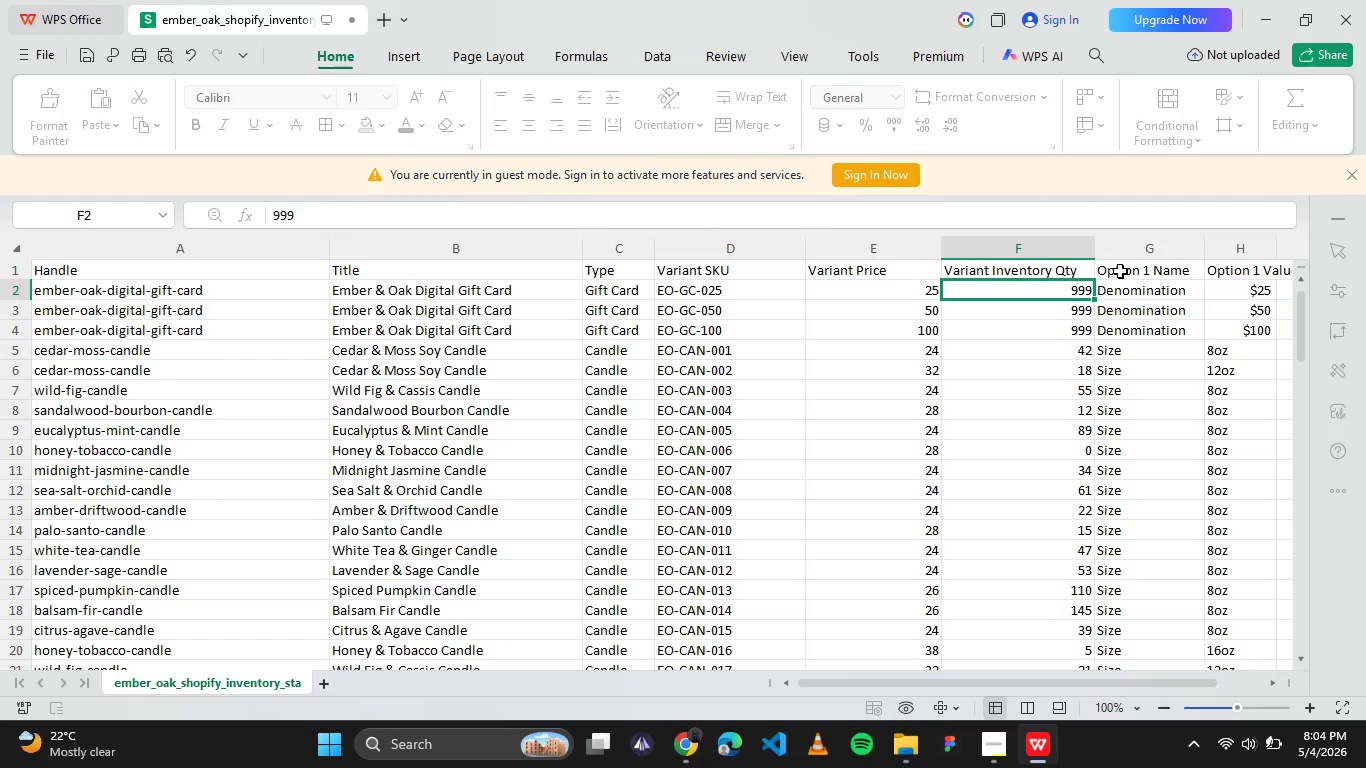 
double_click([1075, 248])
 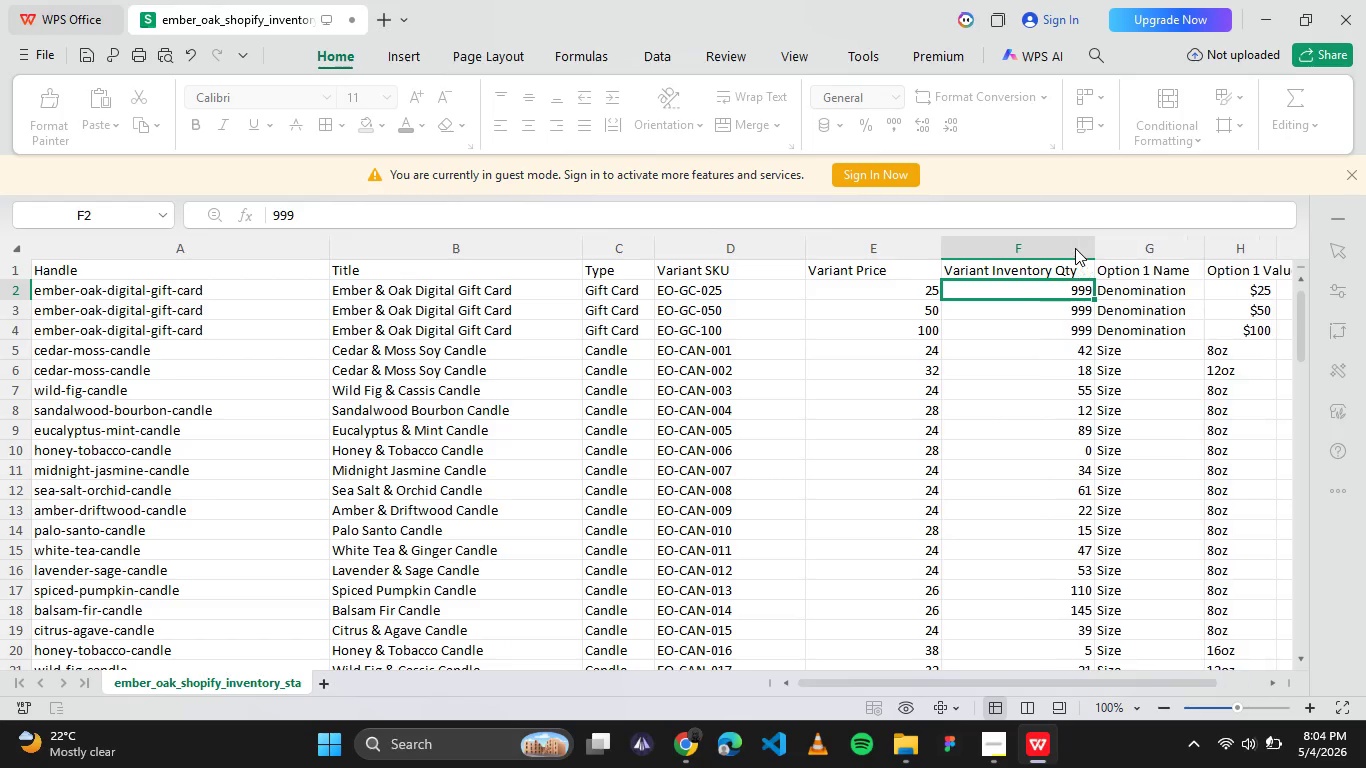 
triple_click([1075, 248])
 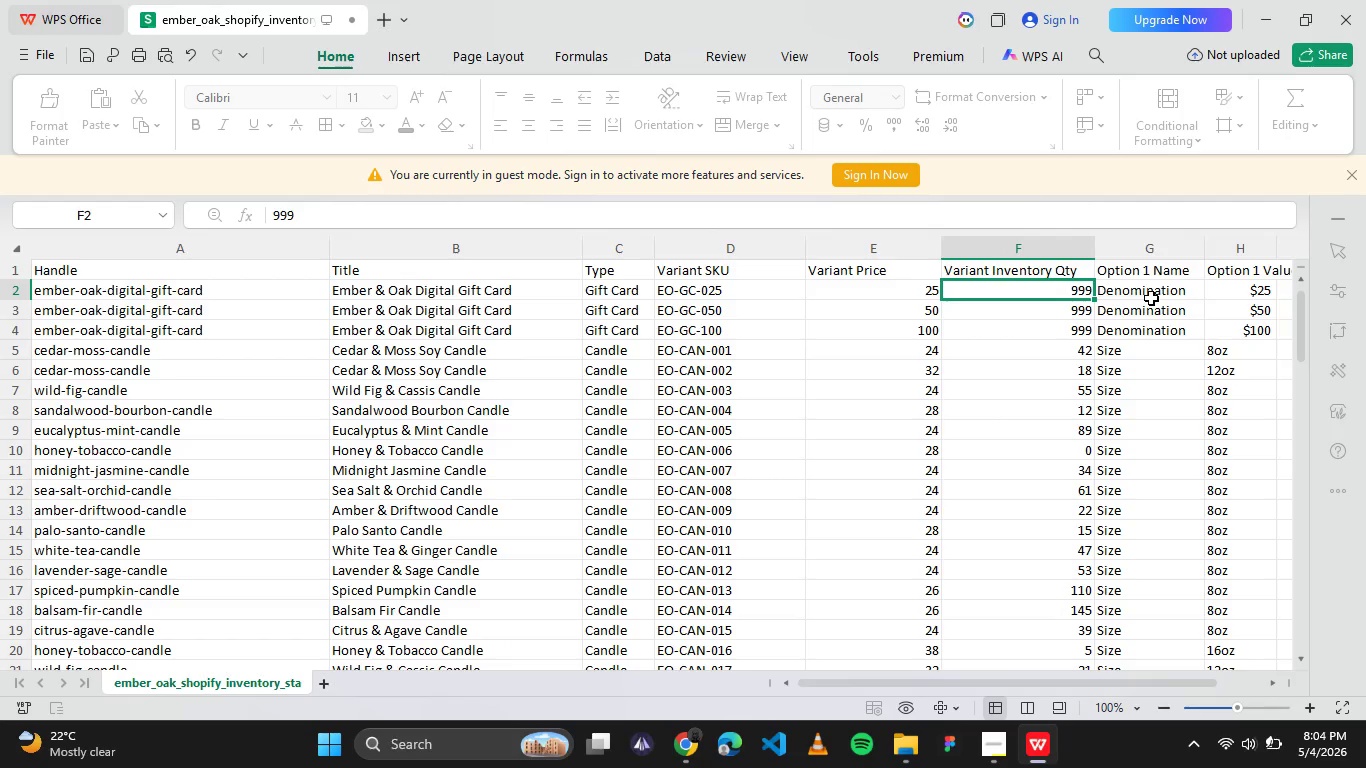 
left_click([1151, 297])
 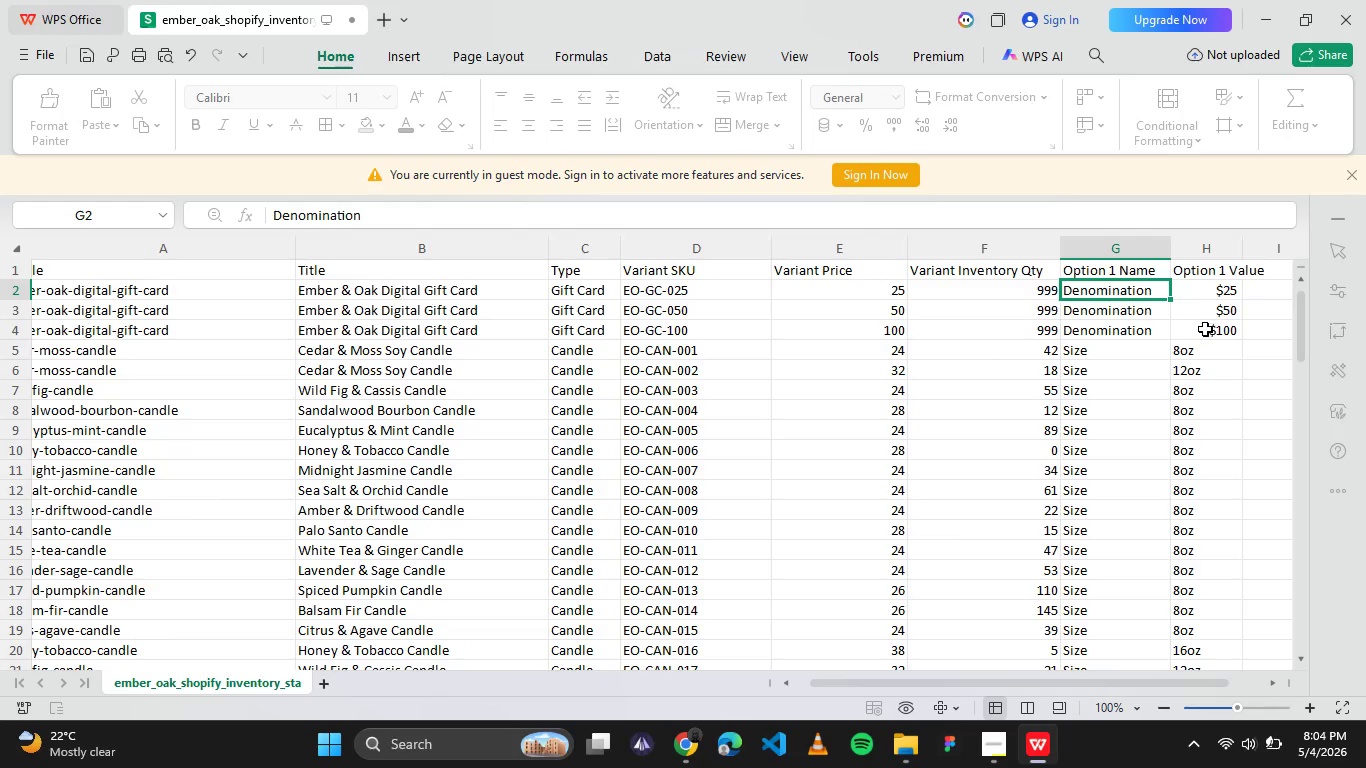 
wait(8.3)
 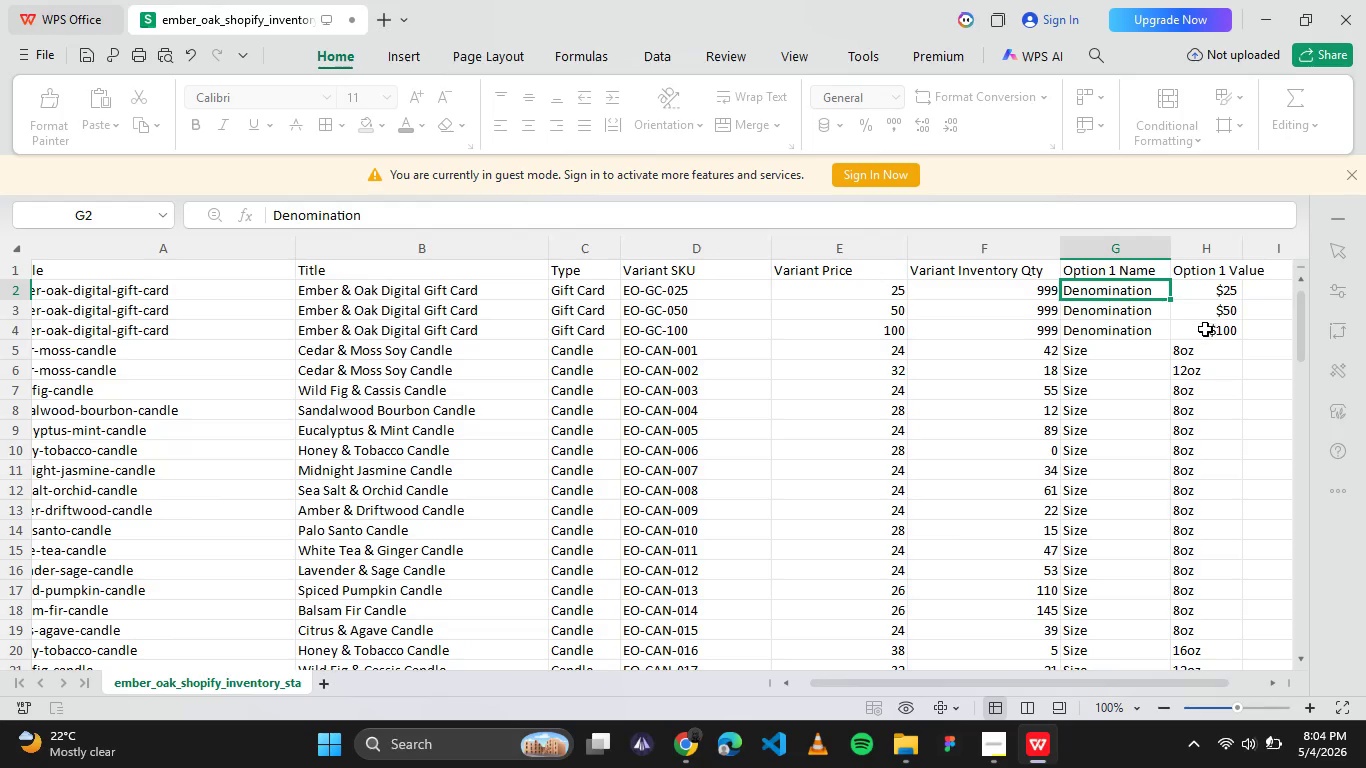 
left_click([713, 295])
 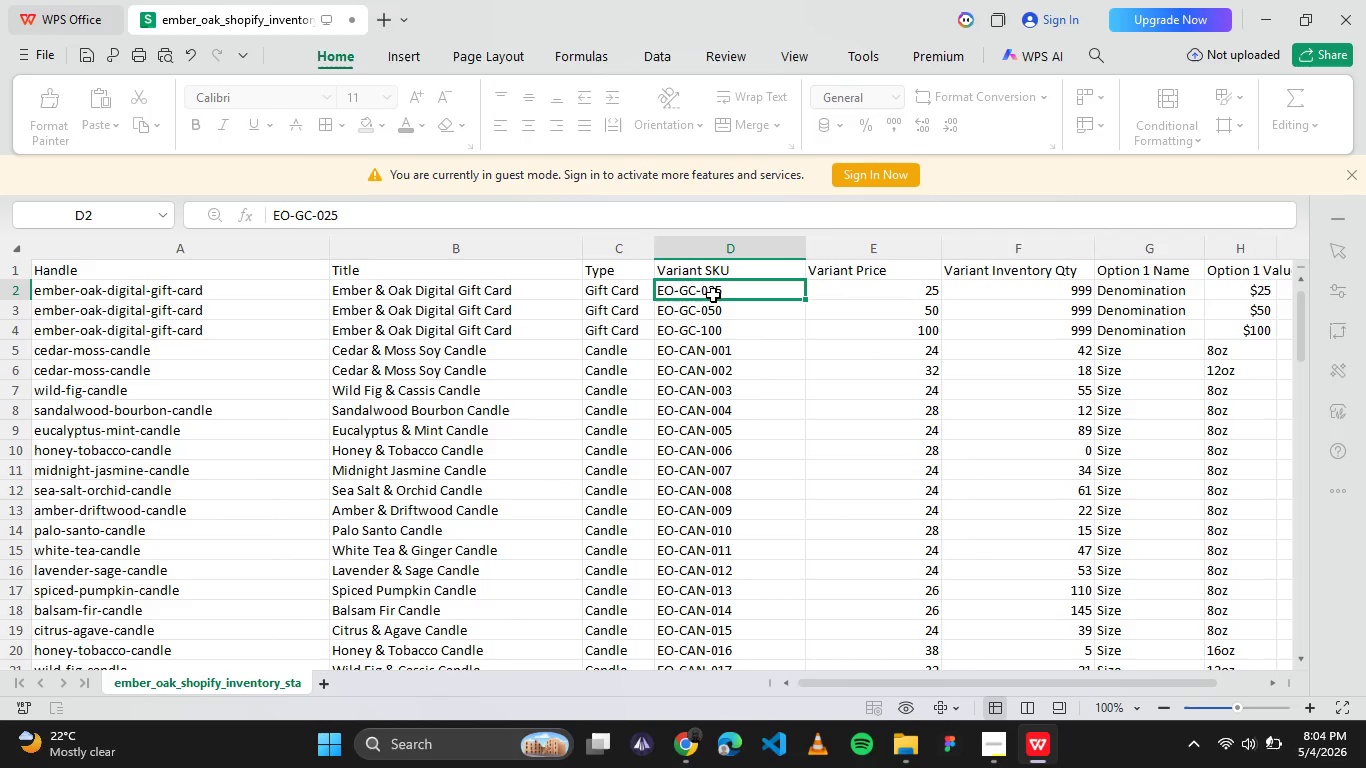 
key(Control+C)
 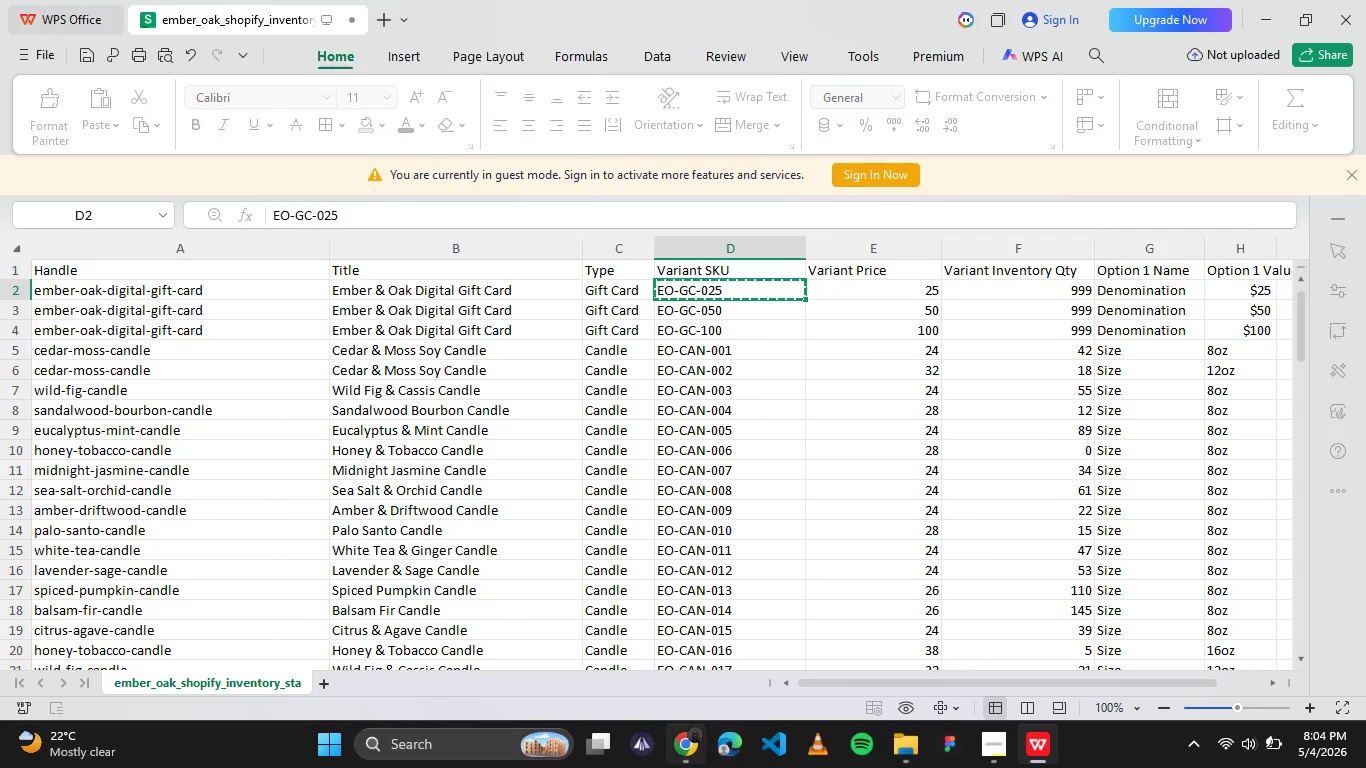 
left_click([686, 762])
 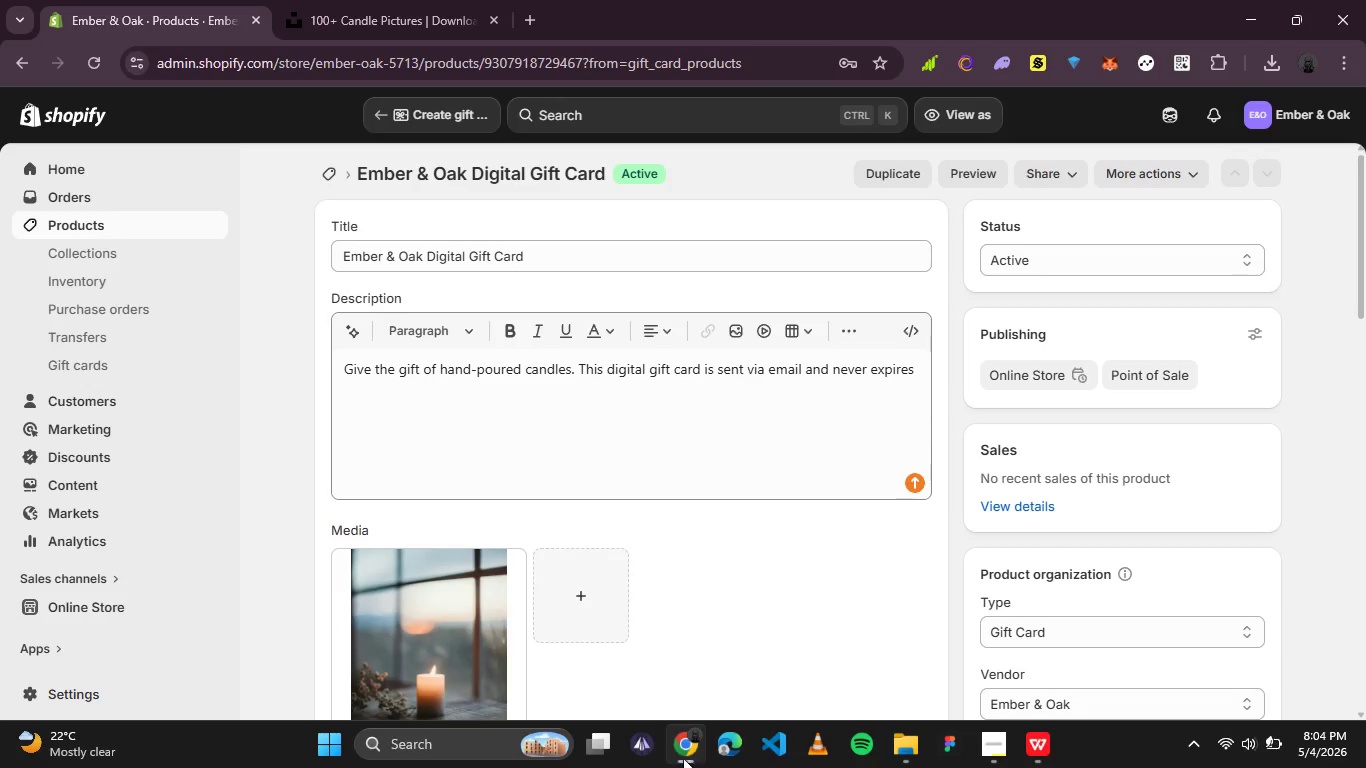 
mouse_move([685, 765])
 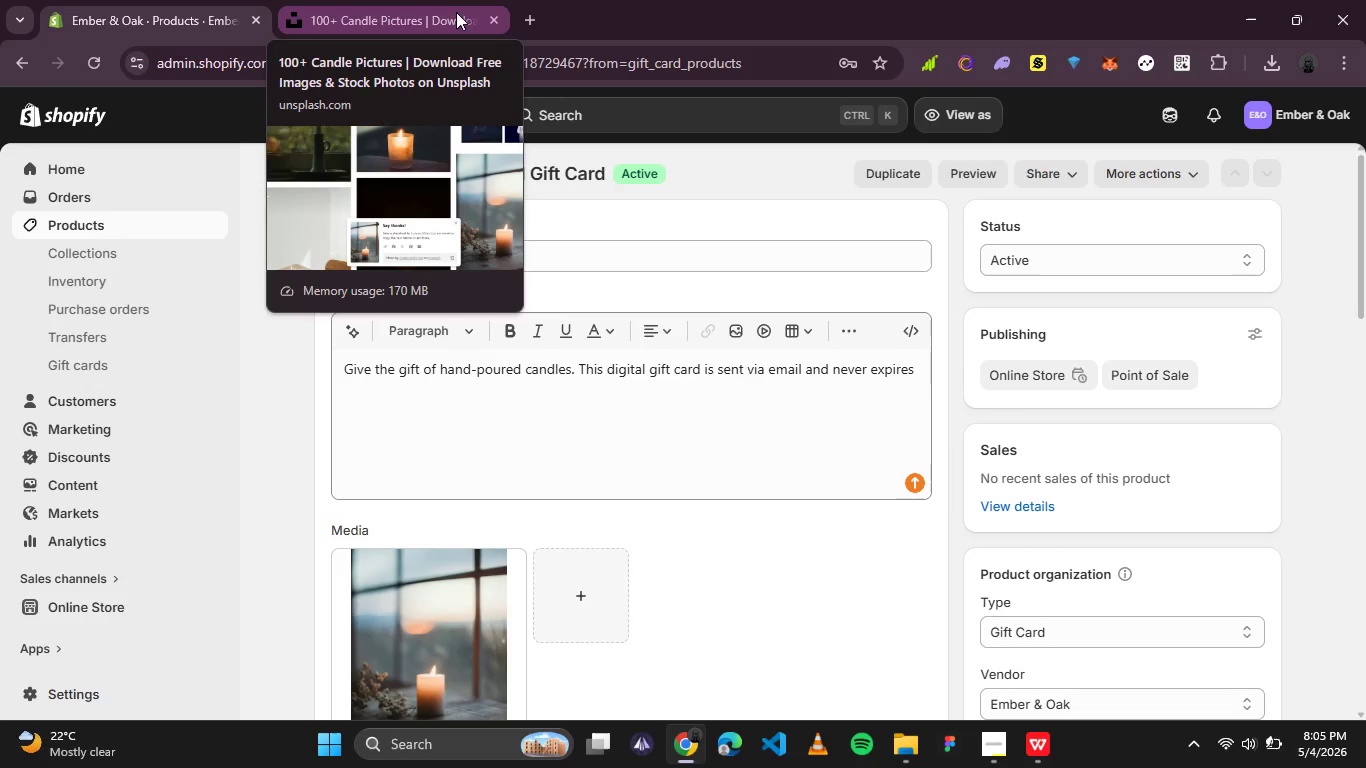 
wait(66.39)
 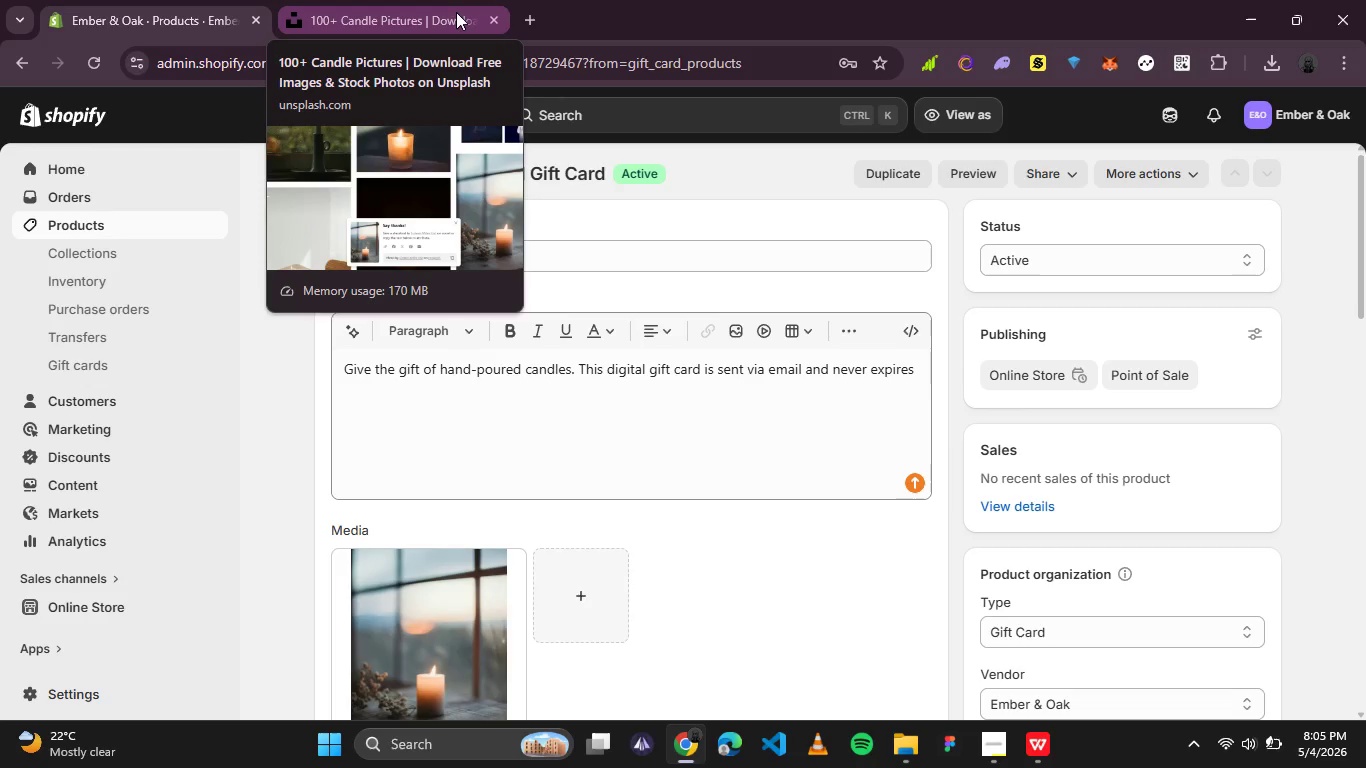 
scroll: coordinate [460, 445], scroll_direction: down, amount: 3.0
 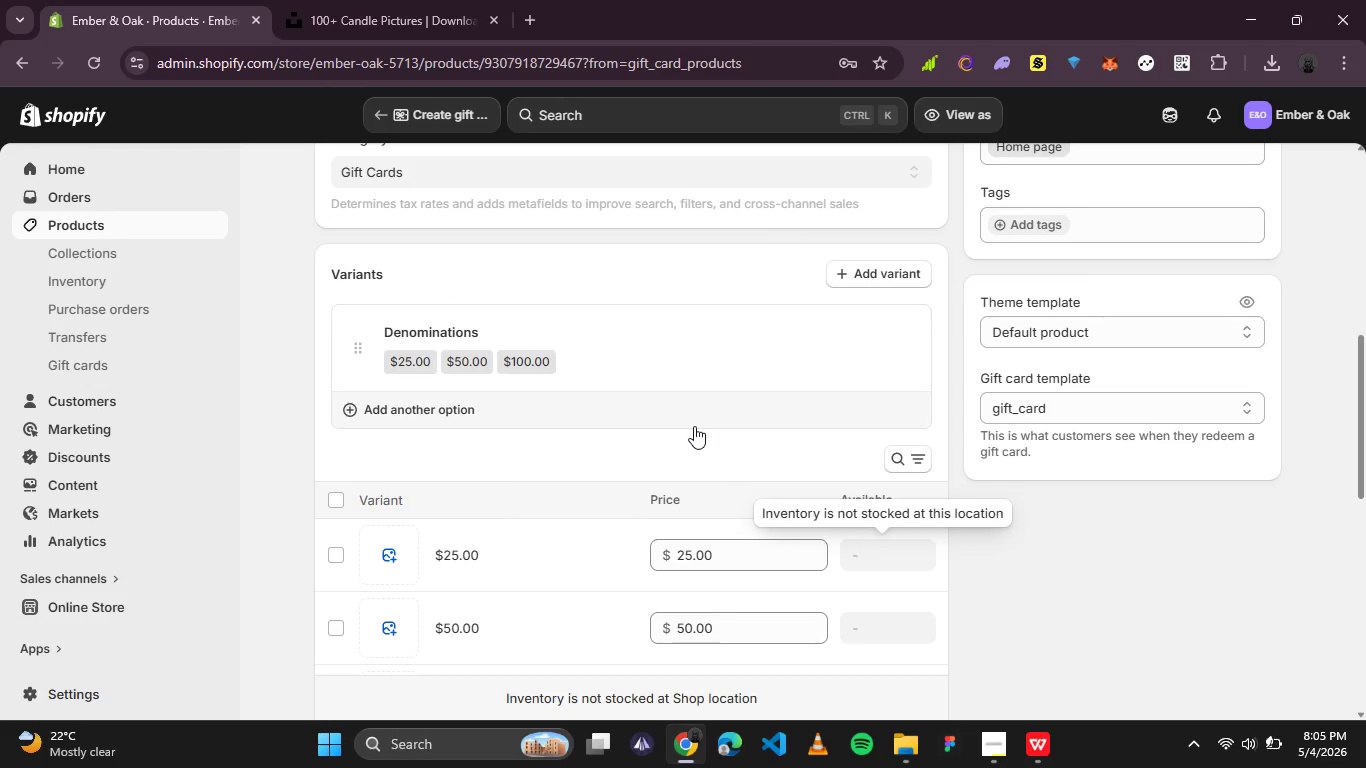 
left_click([685, 434])
 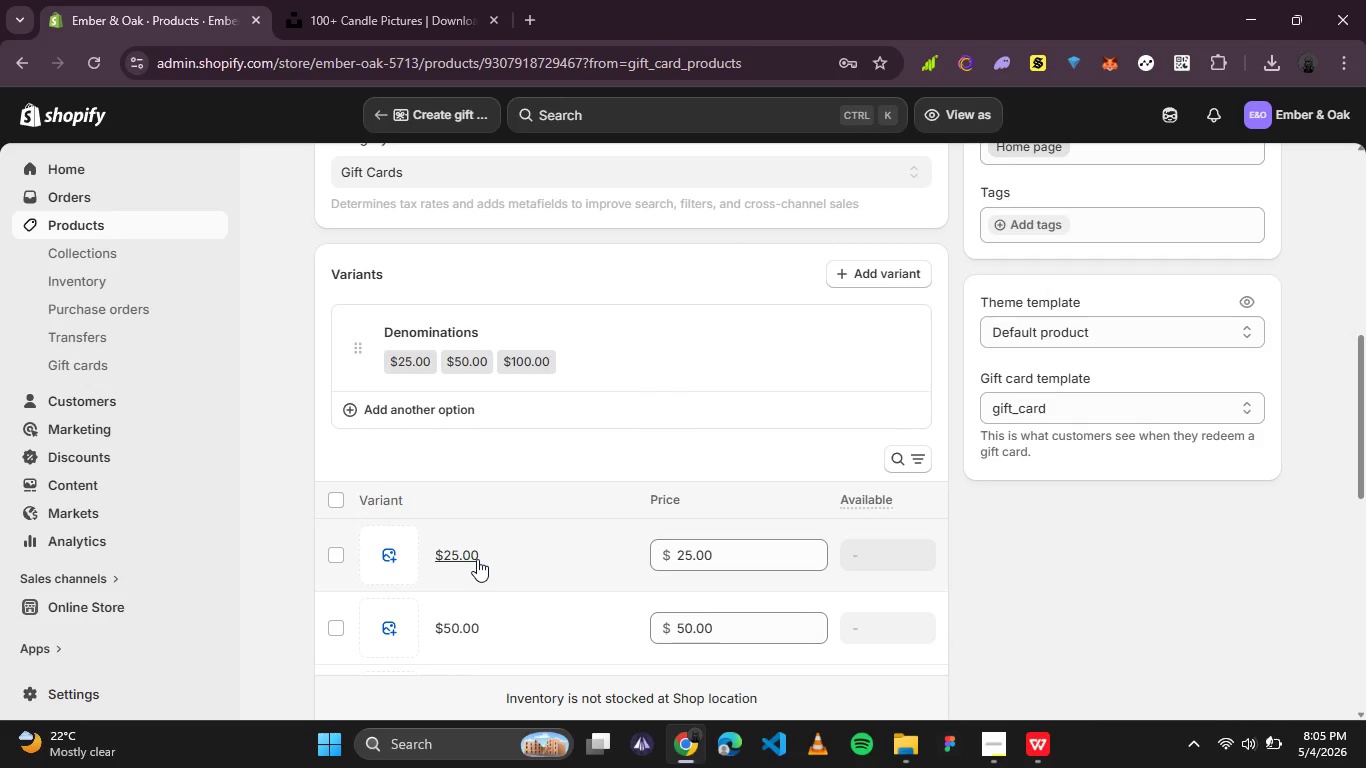 
left_click([471, 560])
 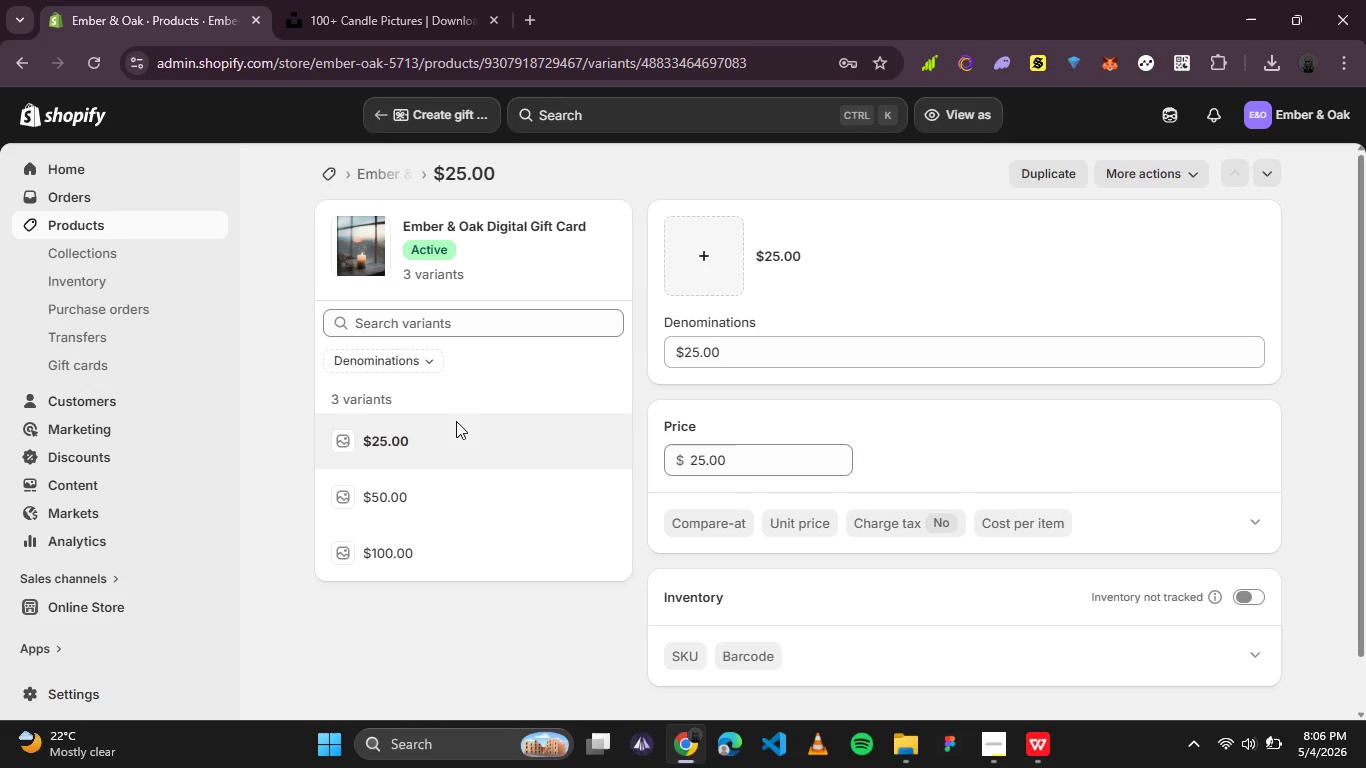 
wait(37.16)
 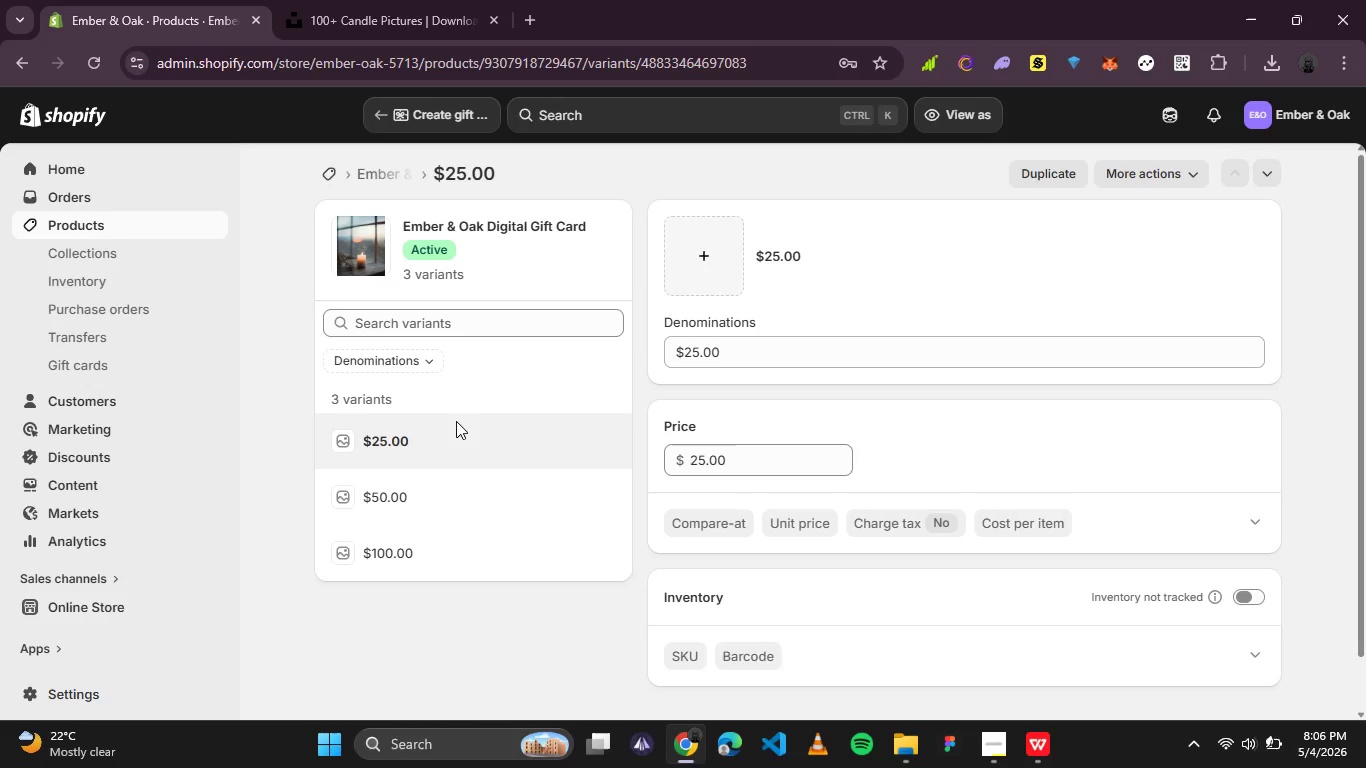 
left_click([696, 657])
 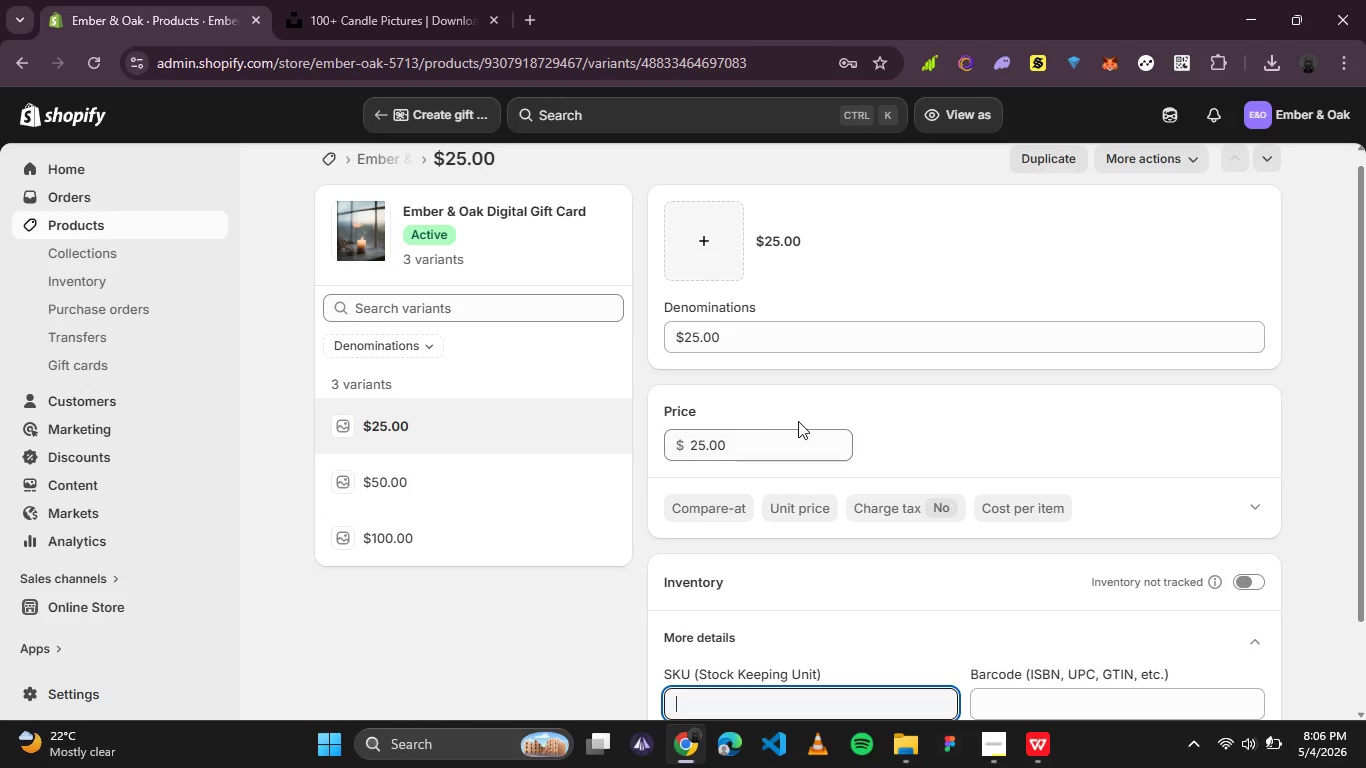 
scroll: coordinate [798, 421], scroll_direction: down, amount: 1.0
 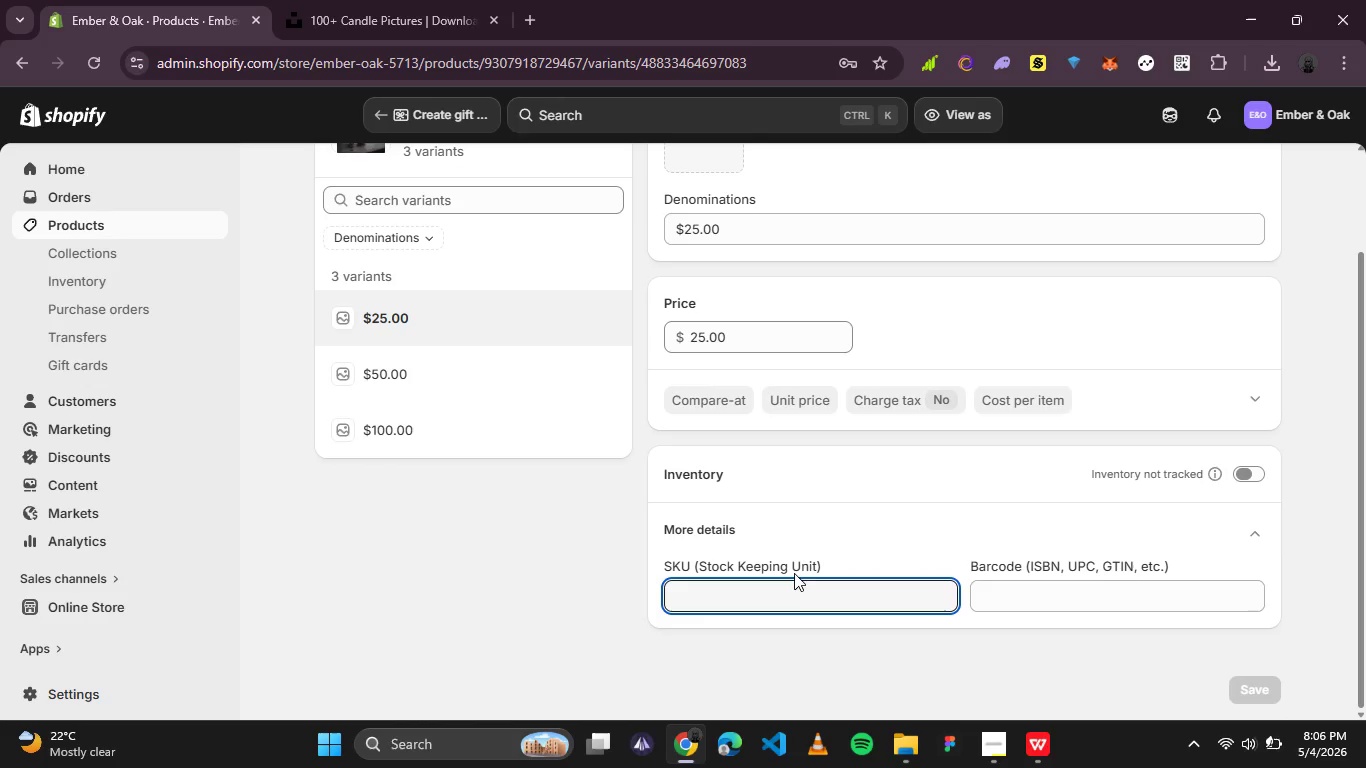 
key(Control+V)
 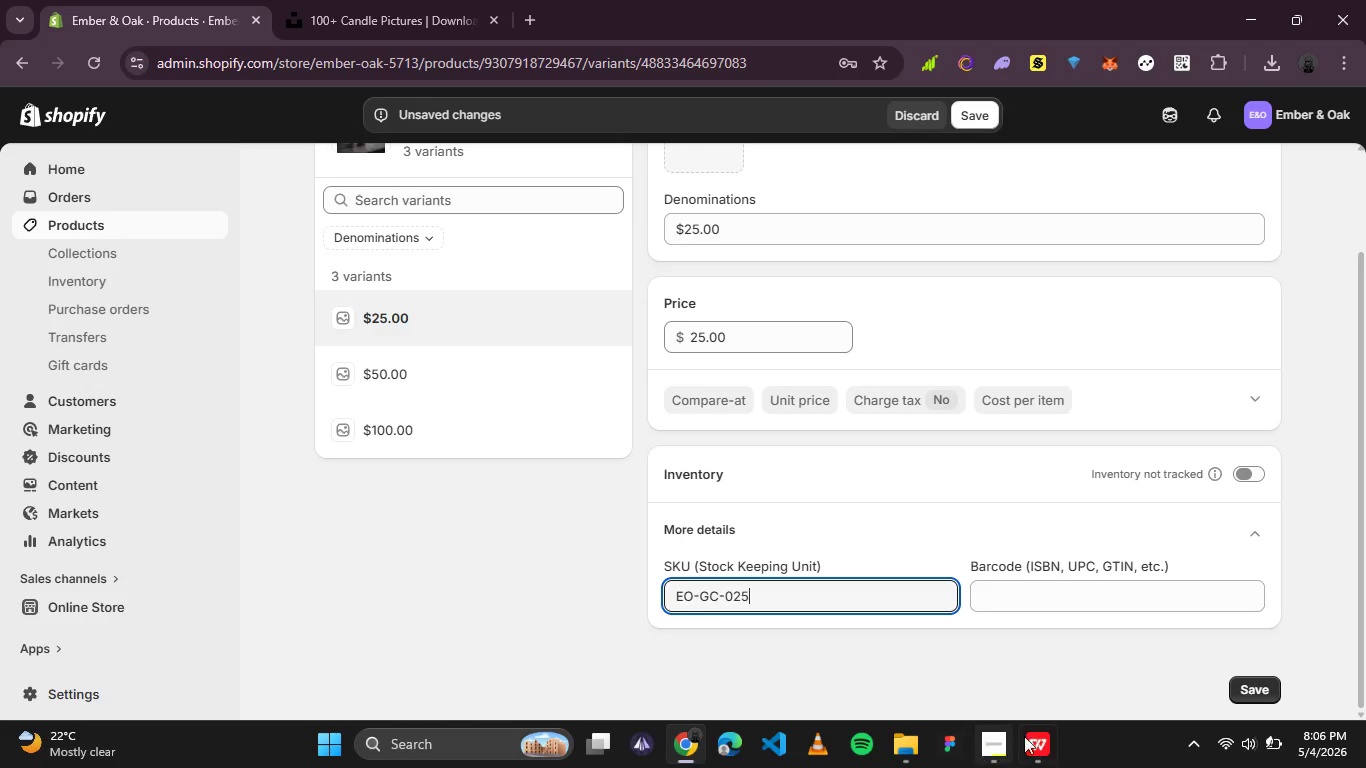 
left_click([1264, 691])
 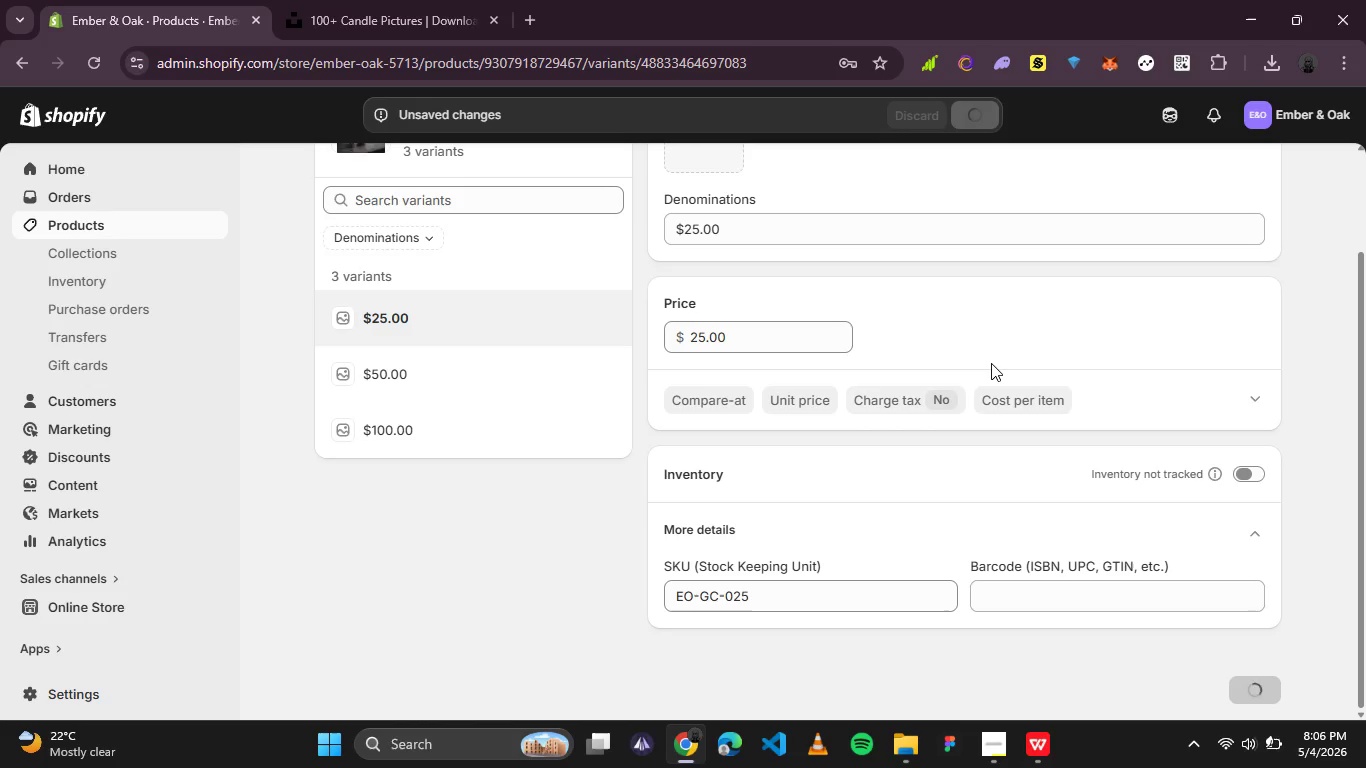 
scroll: coordinate [991, 363], scroll_direction: up, amount: 4.0
 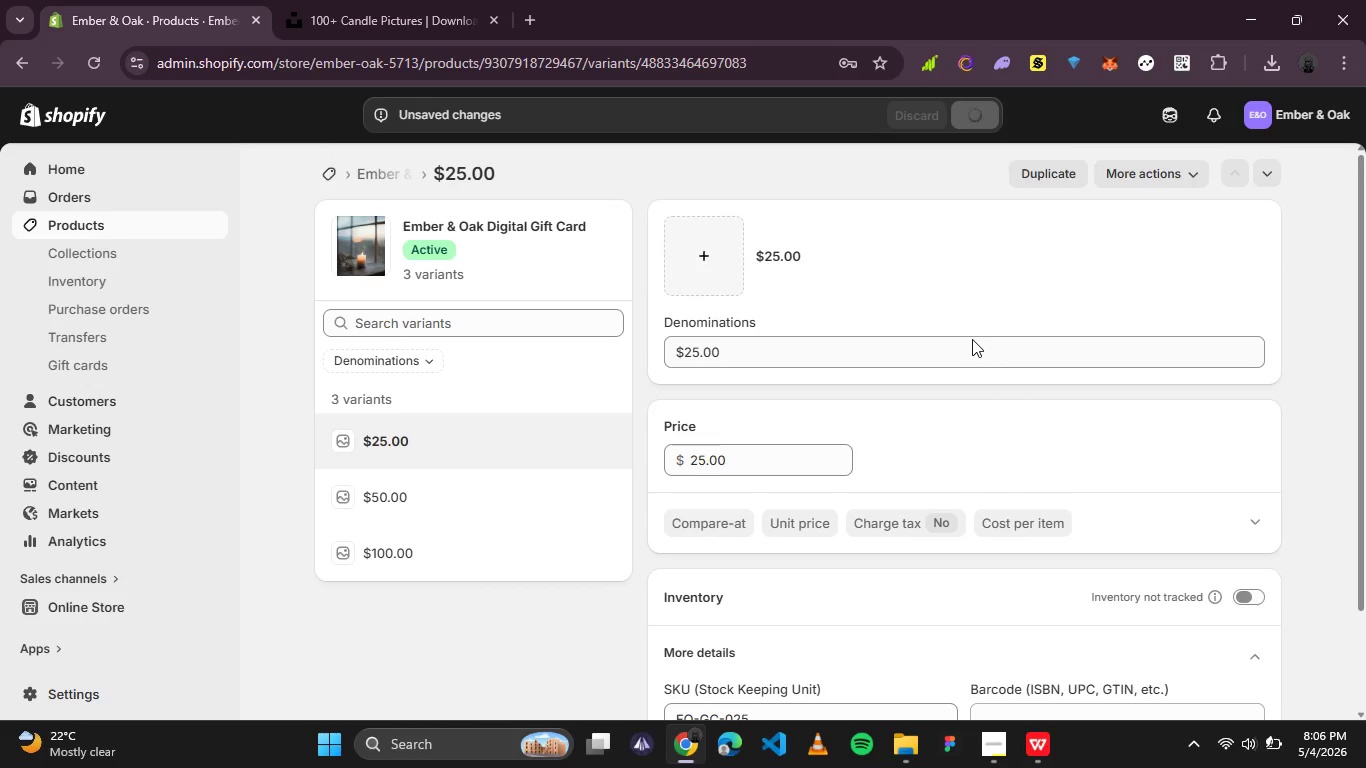 
scroll: coordinate [970, 348], scroll_direction: down, amount: 5.0
 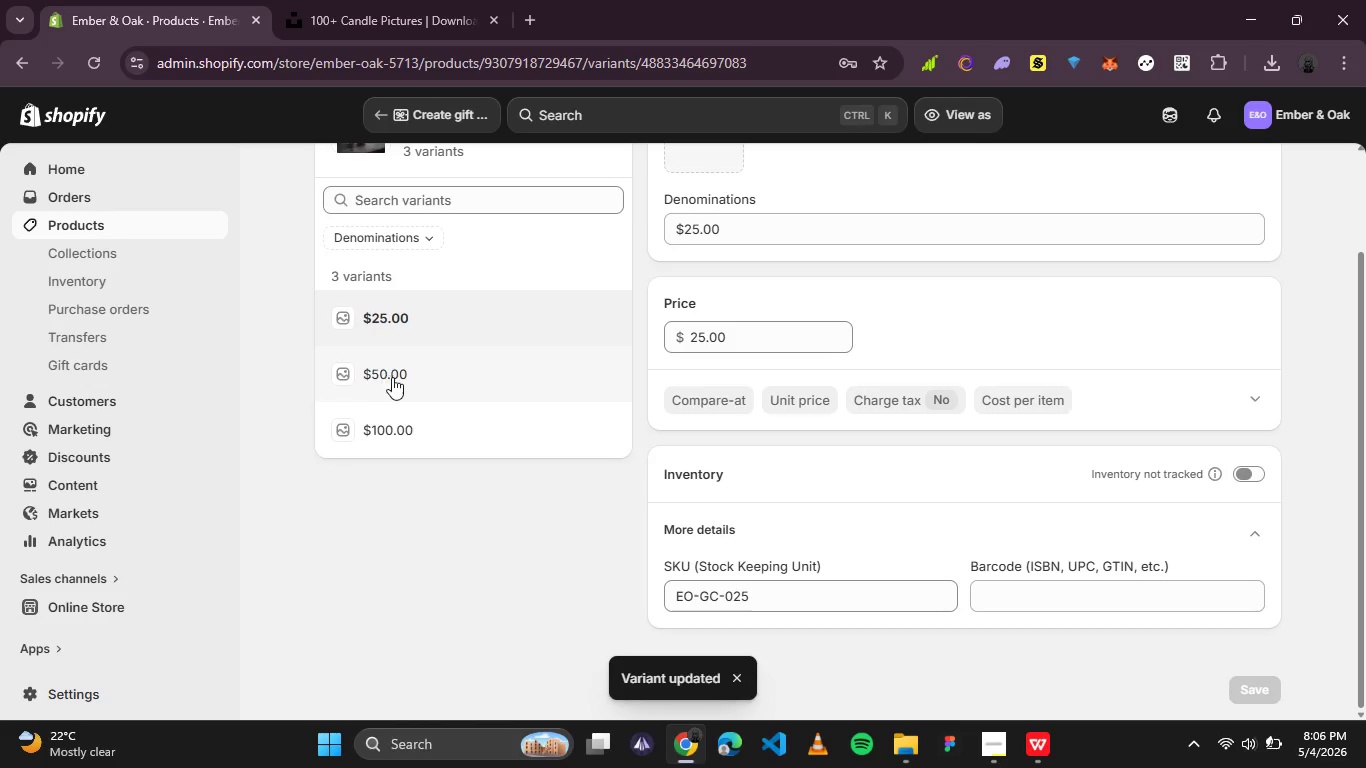 
left_click([396, 378])
 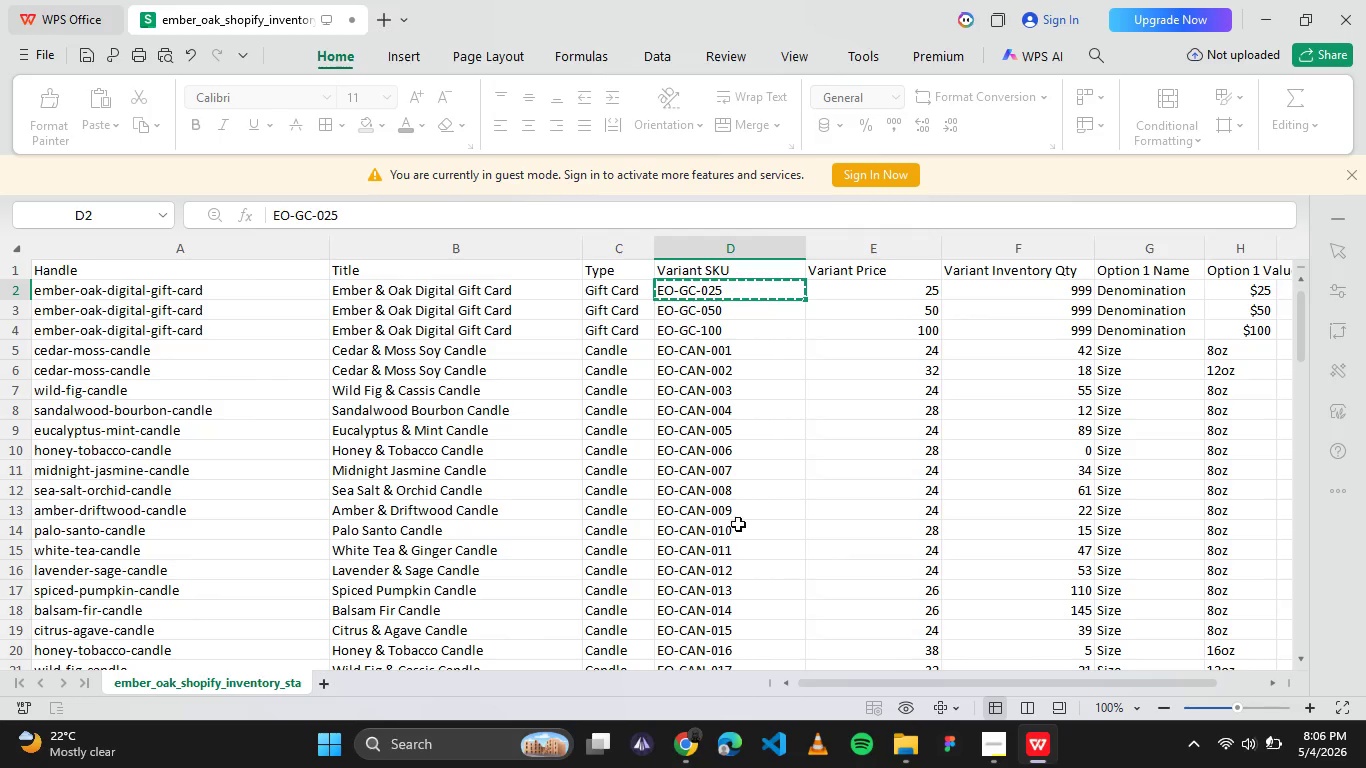 
left_click([708, 306])
 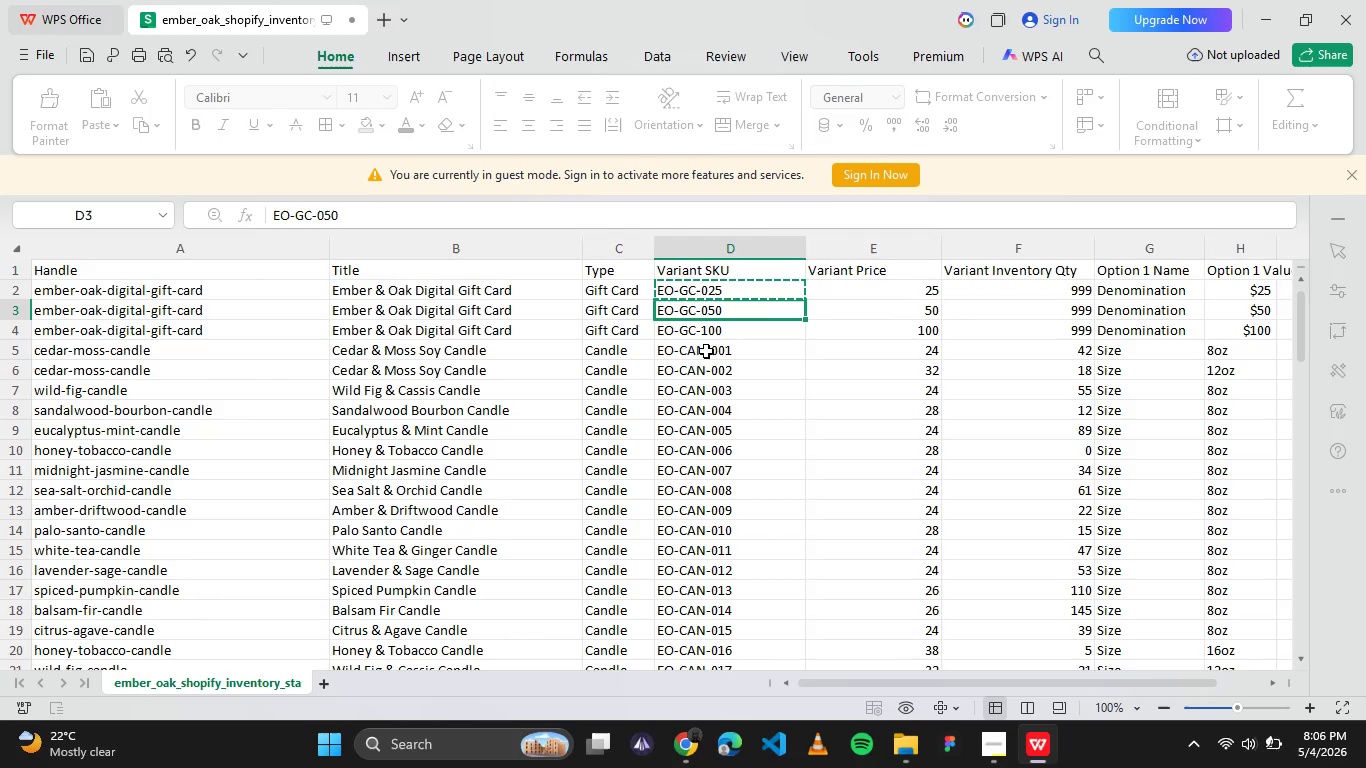 
key(Control+C)
 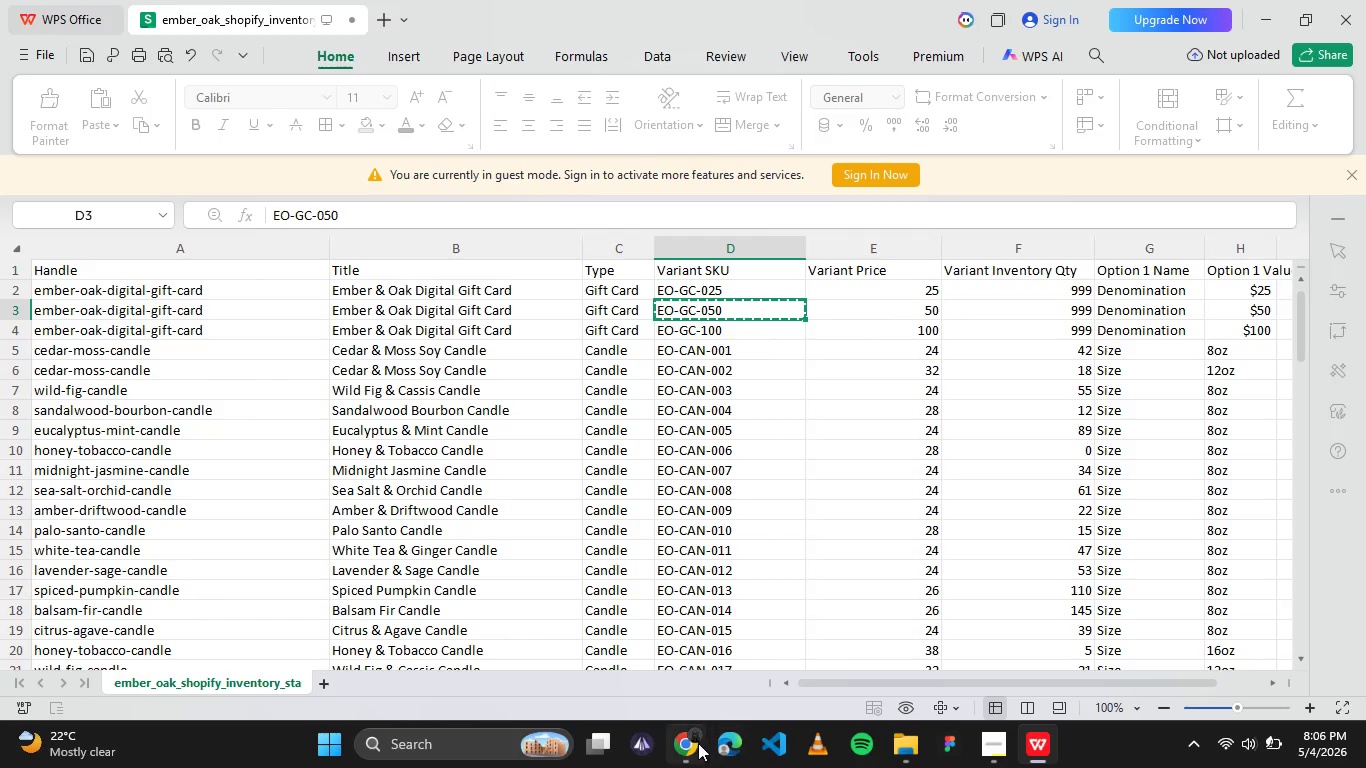 
left_click([698, 743])
 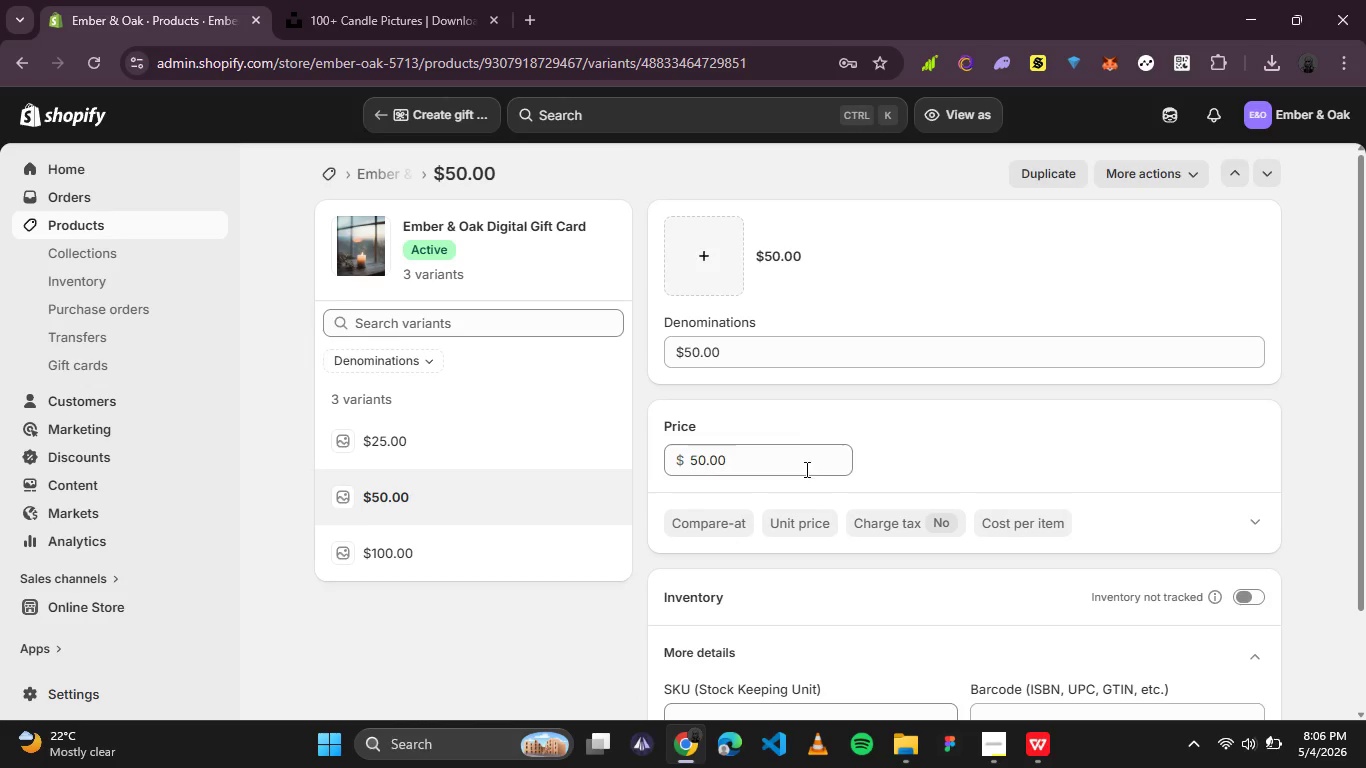 
scroll: coordinate [797, 437], scroll_direction: down, amount: 3.0
 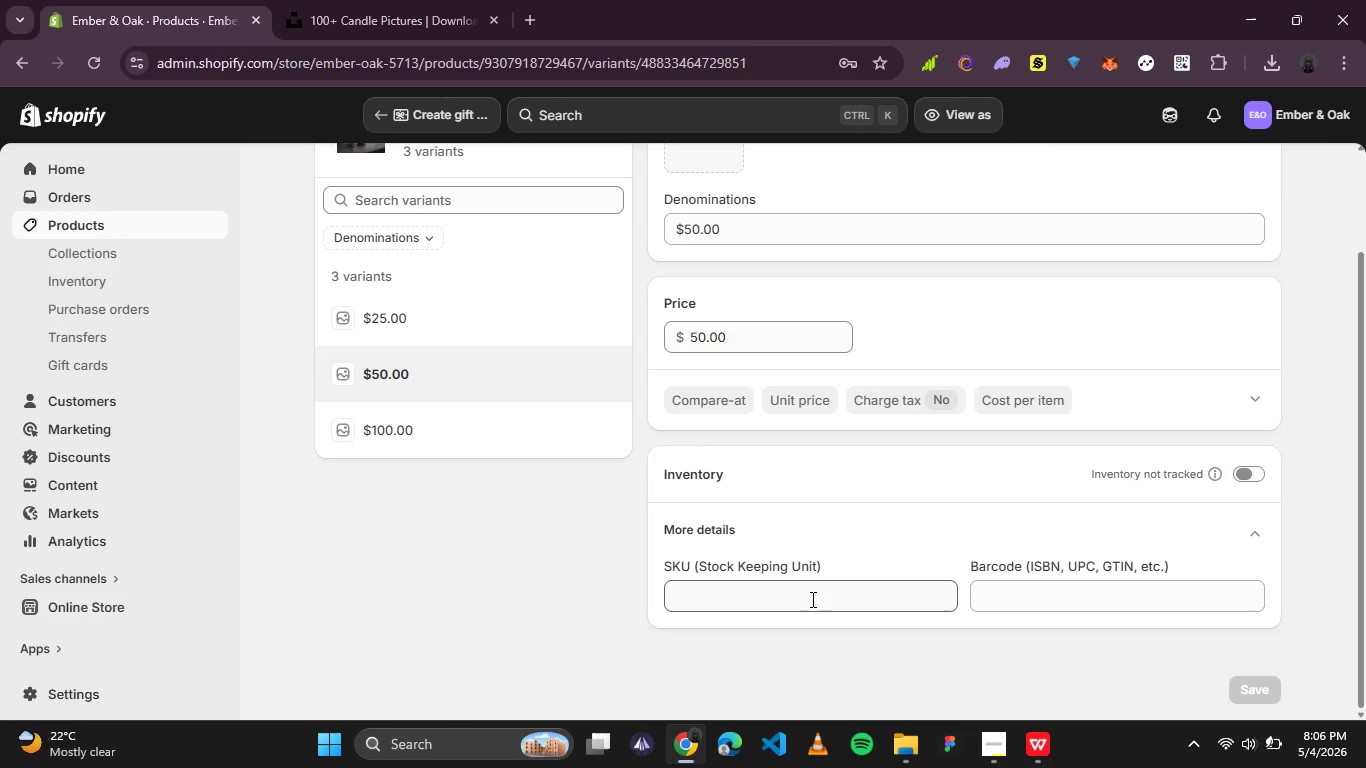 
left_click([811, 599])
 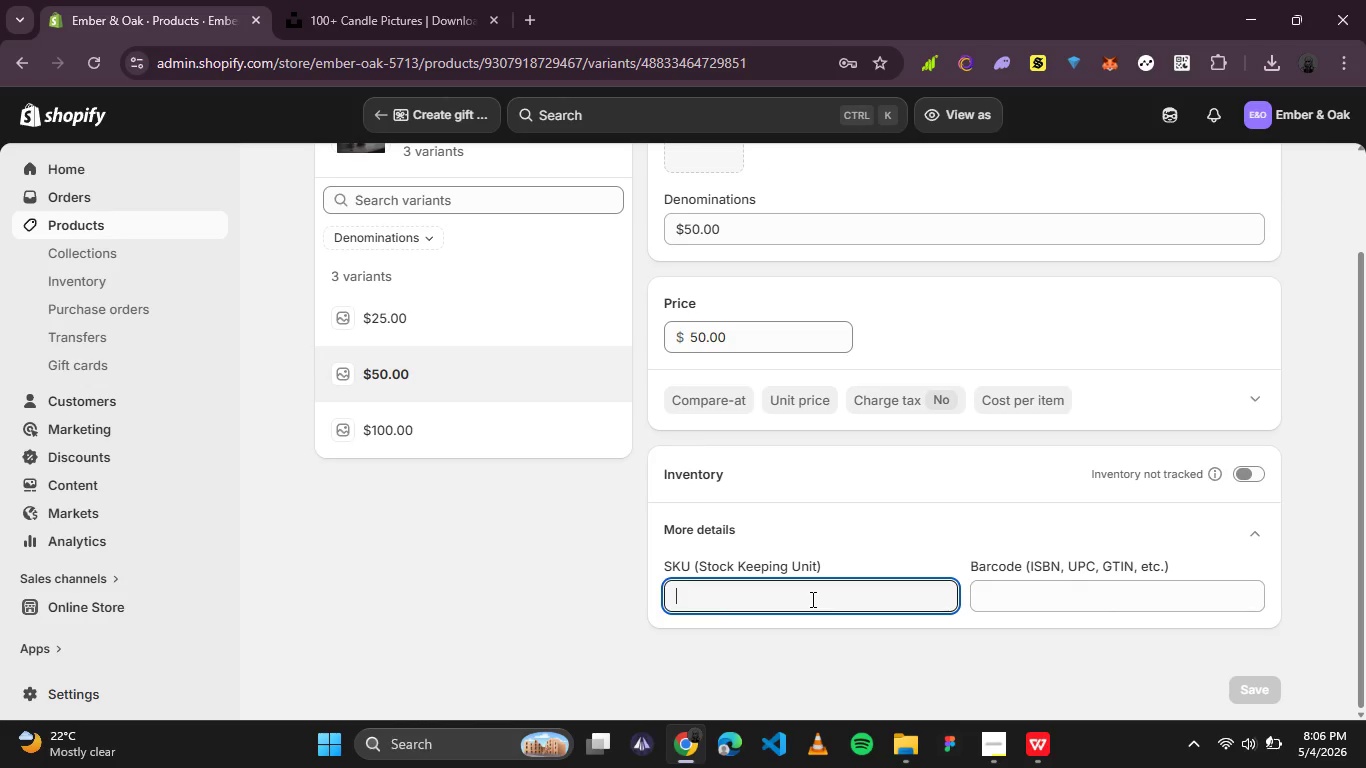 
key(Control+V)
 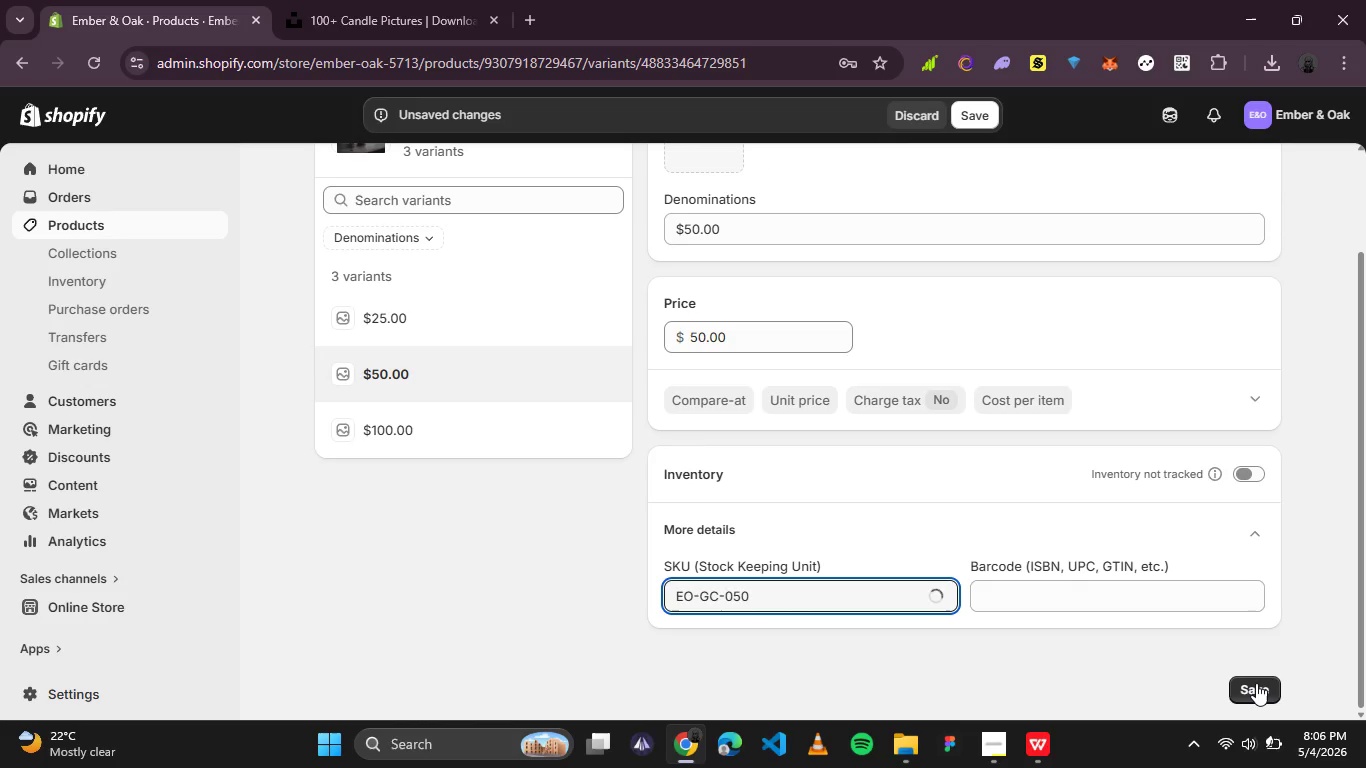 
left_click([1256, 683])
 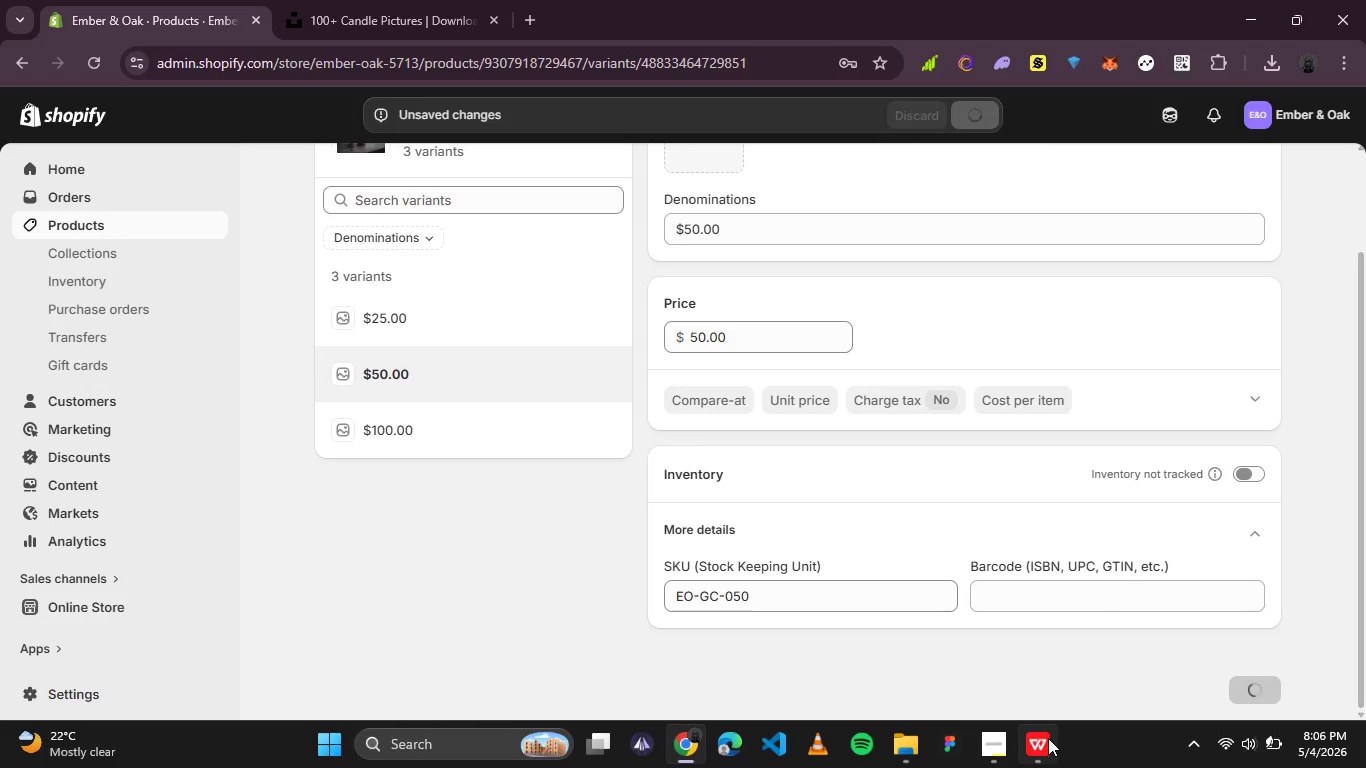 
left_click([1045, 743])
 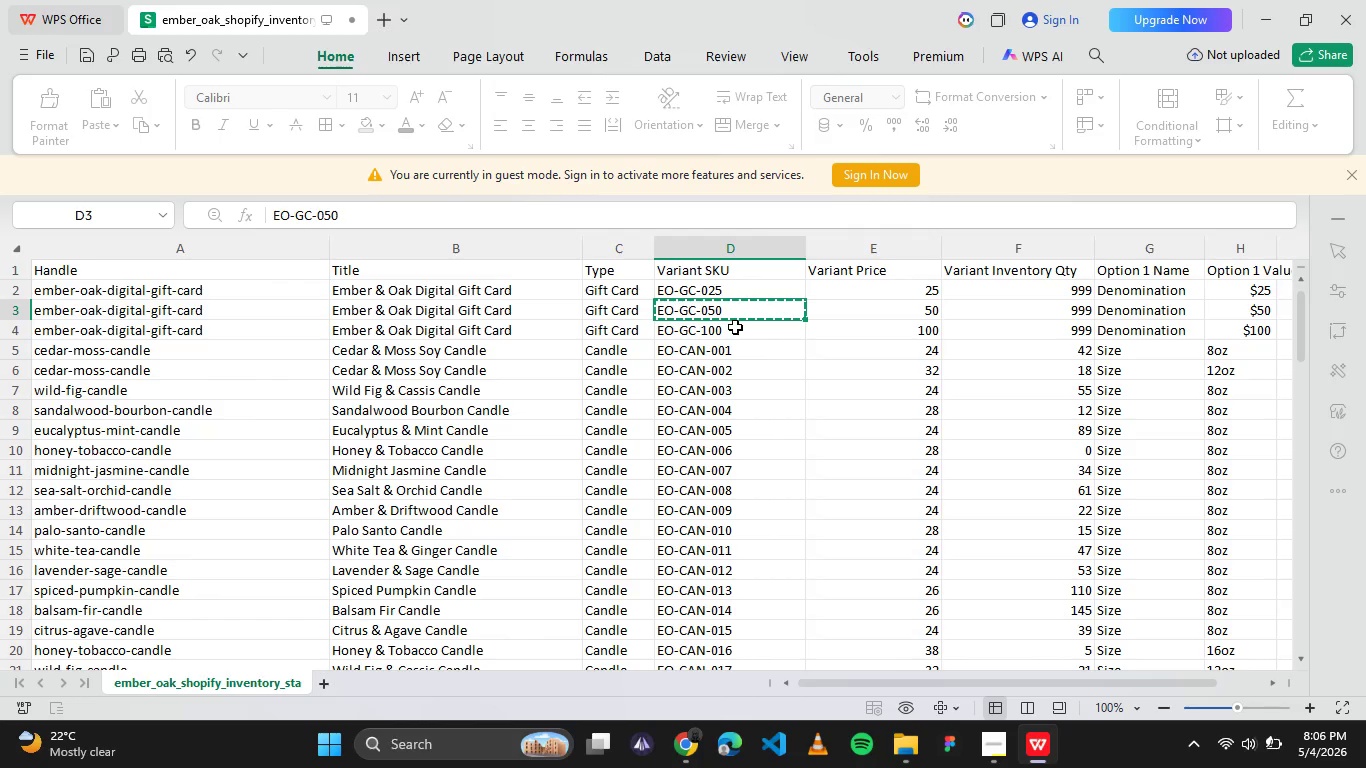 
left_click([736, 325])
 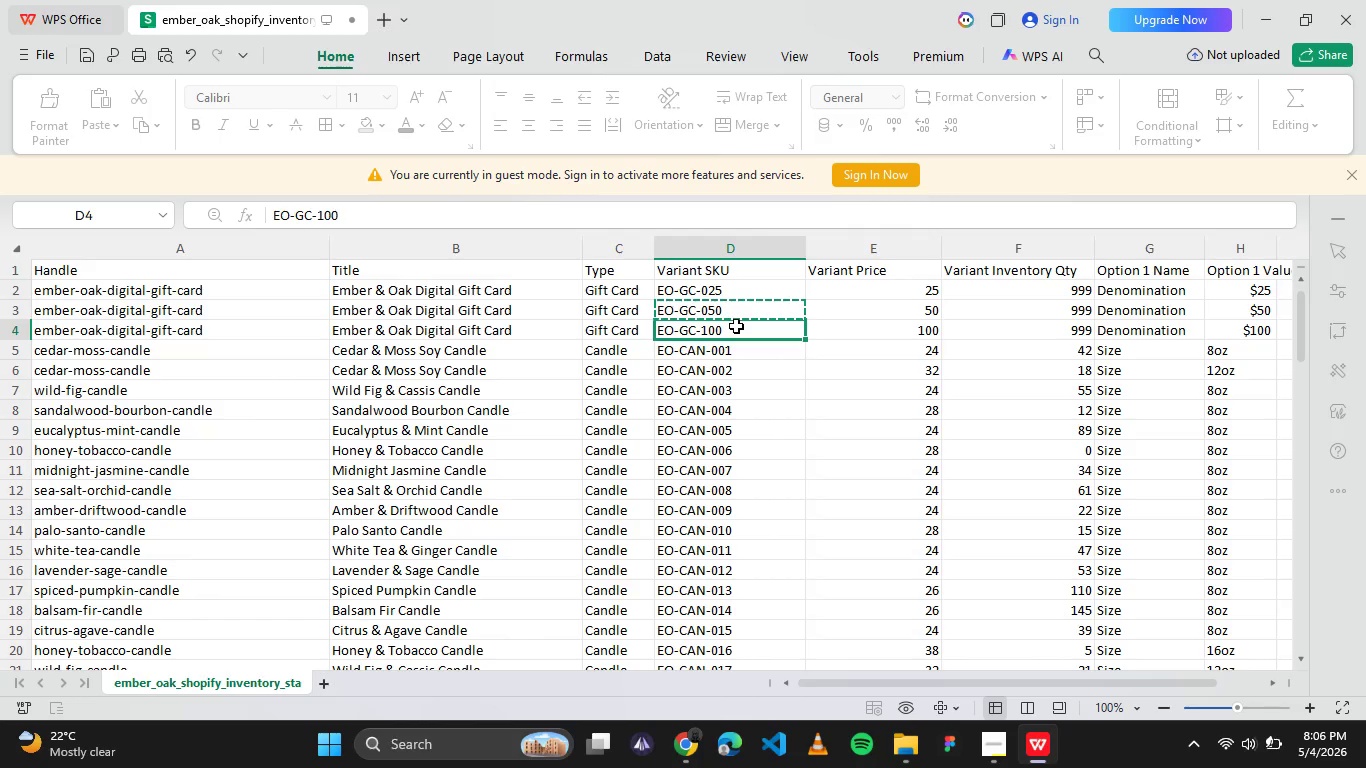 
key(Control+C)
 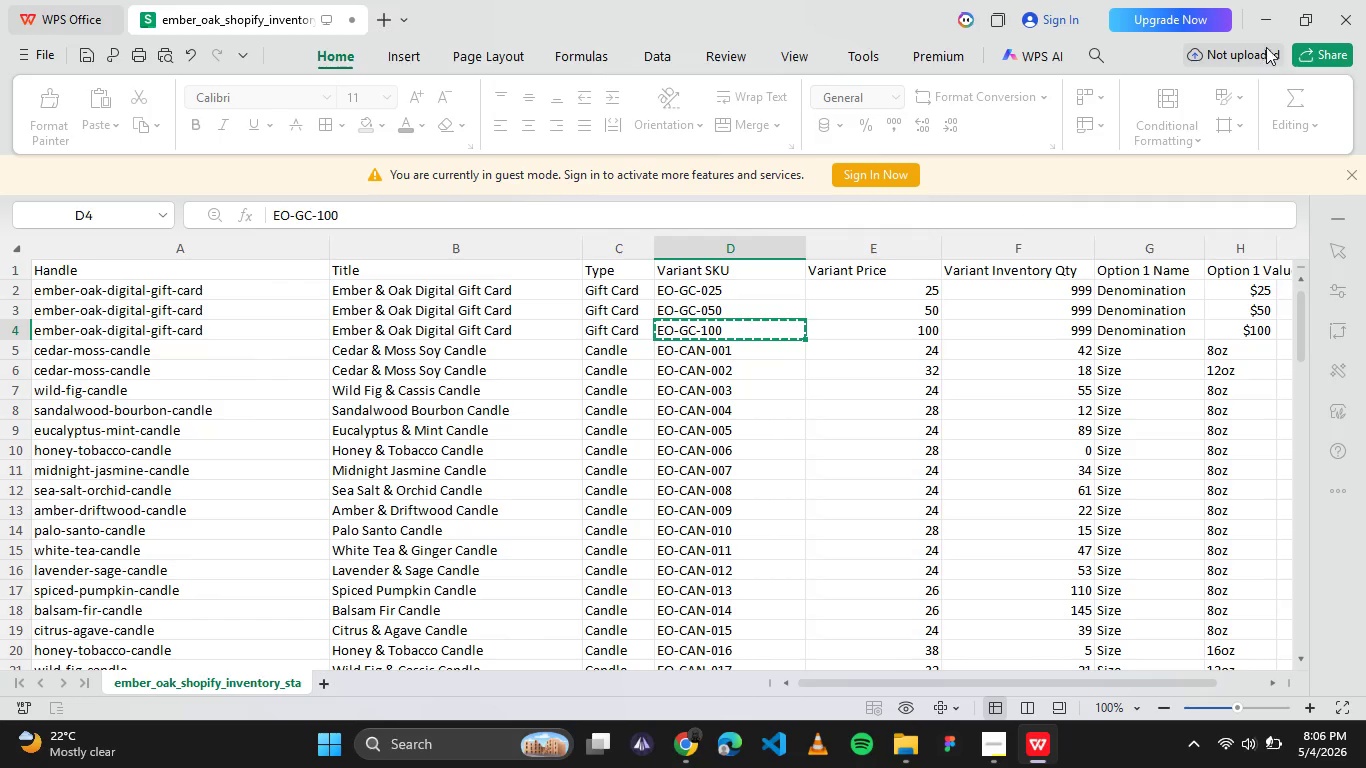 
left_click([1263, 0])
 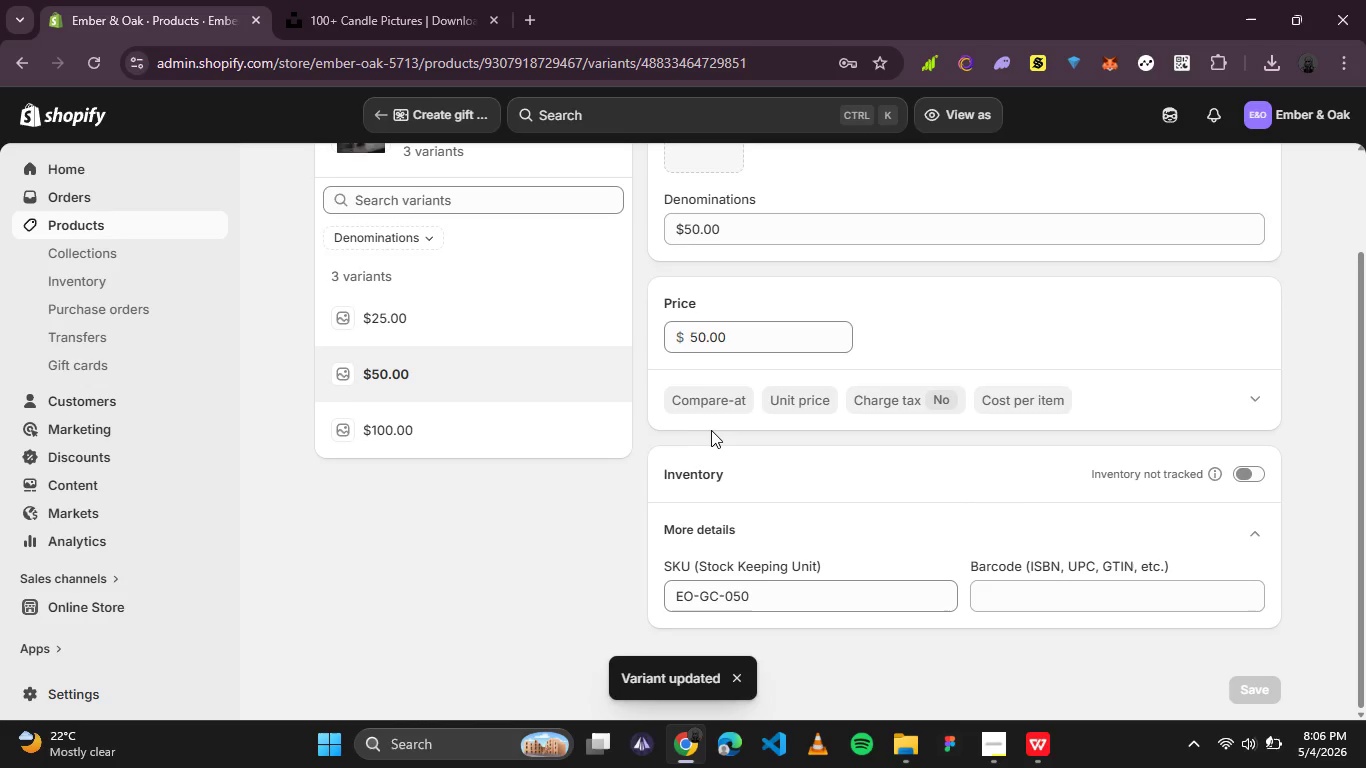 
scroll: coordinate [718, 424], scroll_direction: up, amount: 4.0
 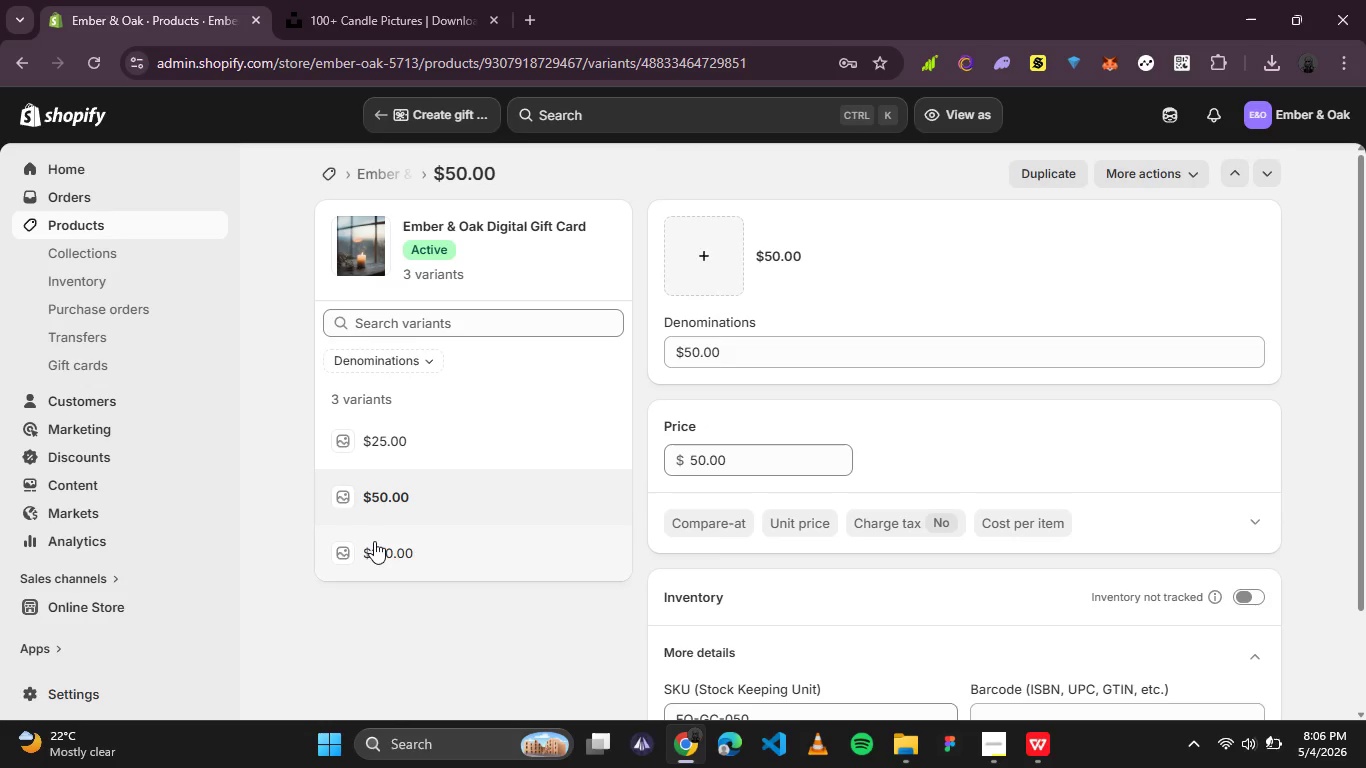 
left_click([374, 541])
 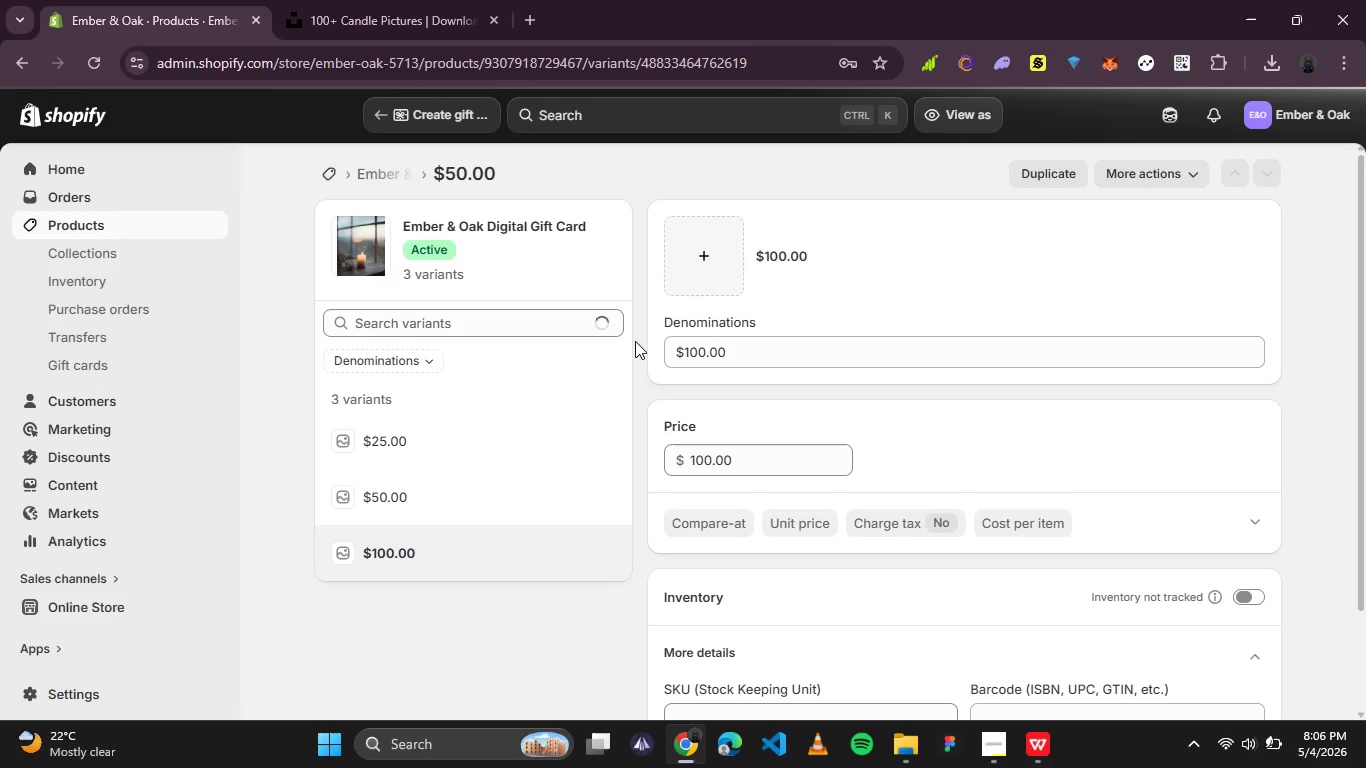 
scroll: coordinate [646, 355], scroll_direction: down, amount: 3.0
 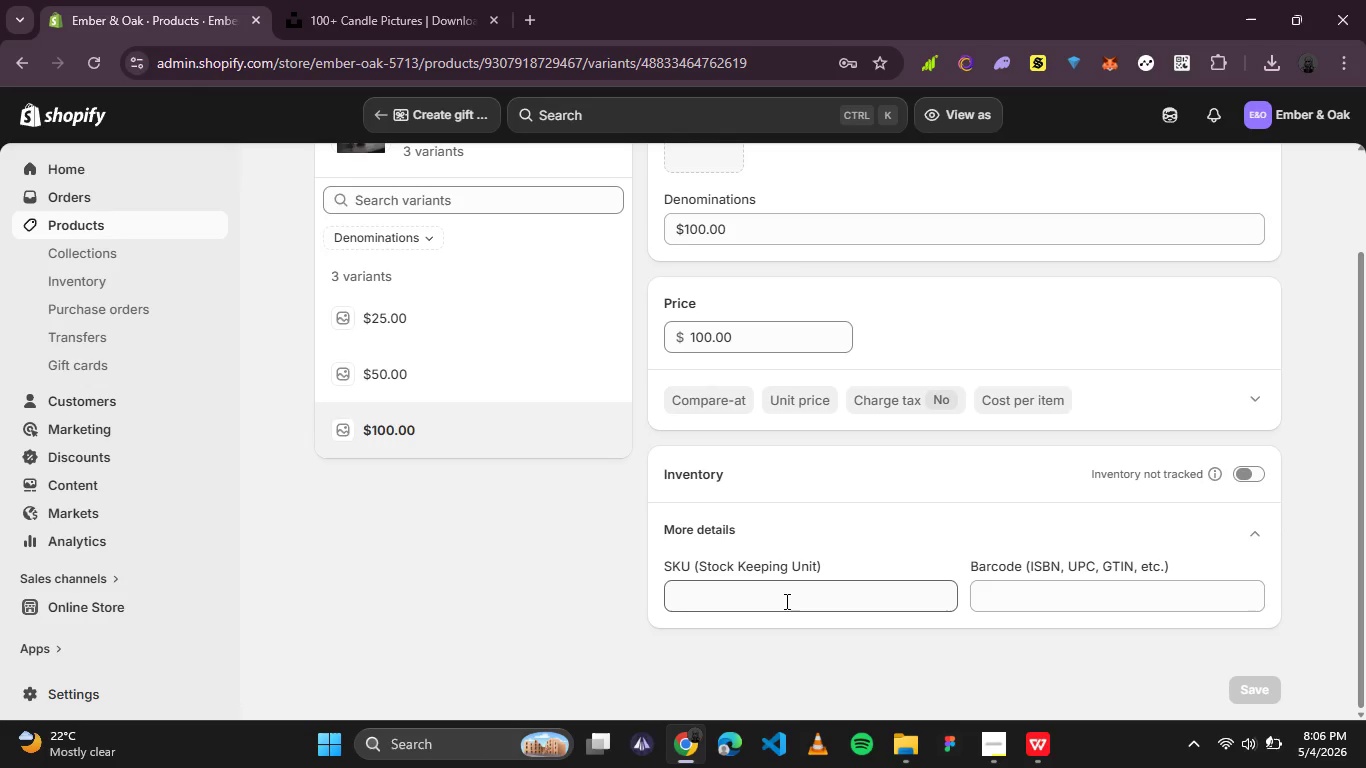 
left_click([785, 601])
 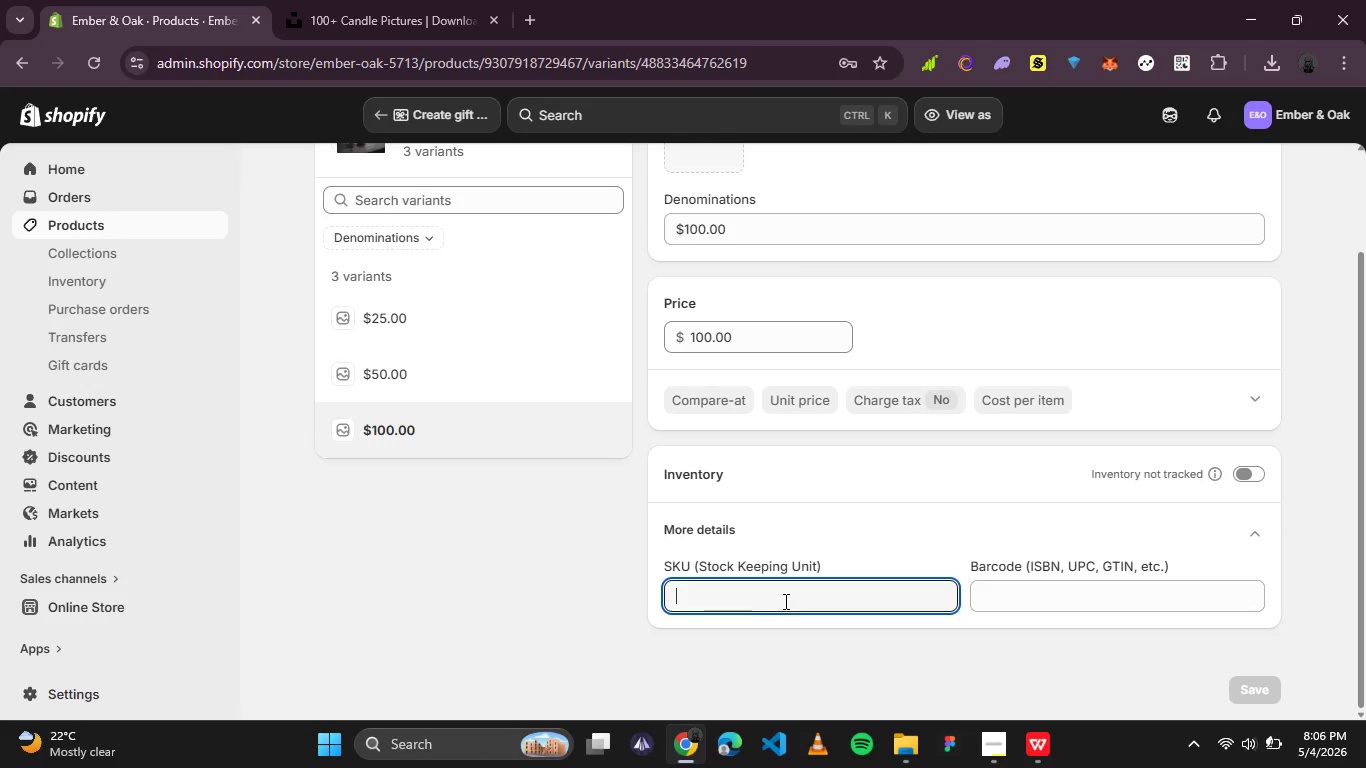 
key(Control+V)
 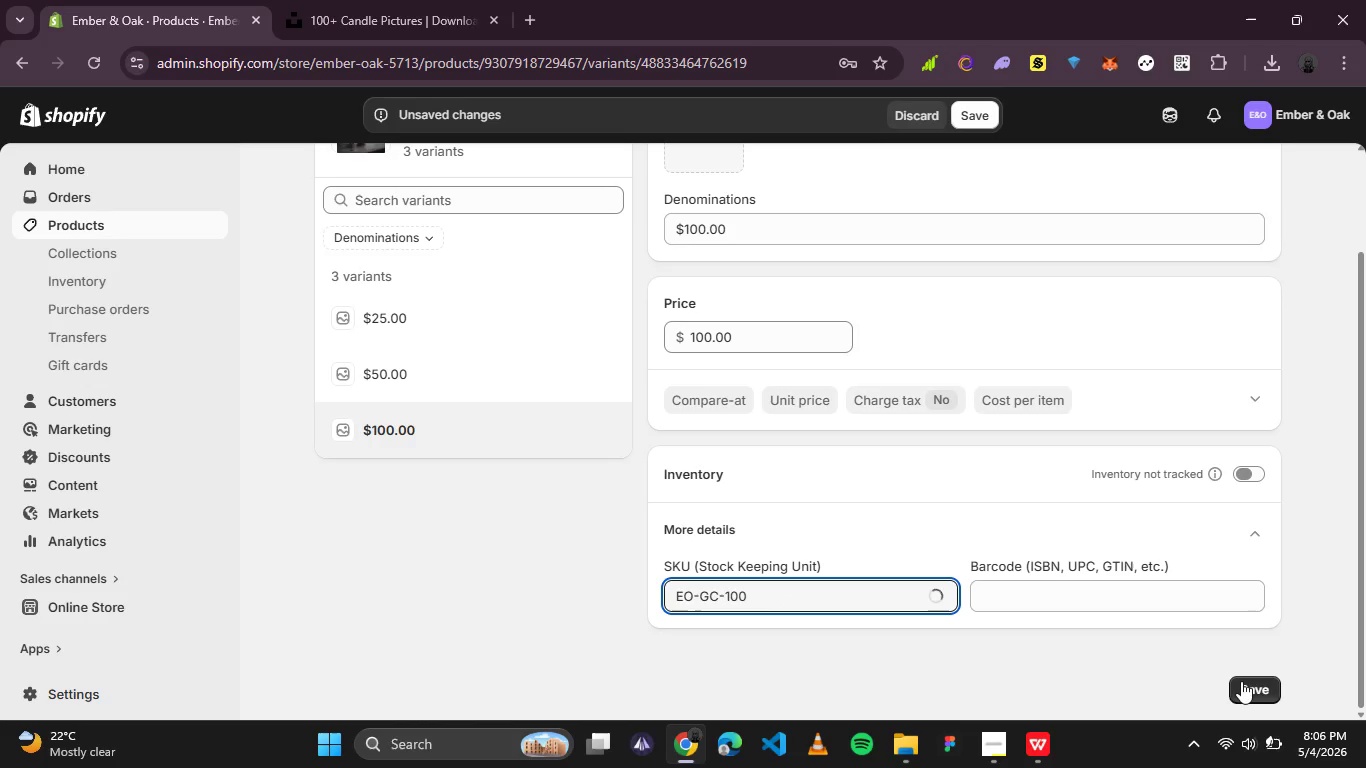 
left_click([1241, 681])
 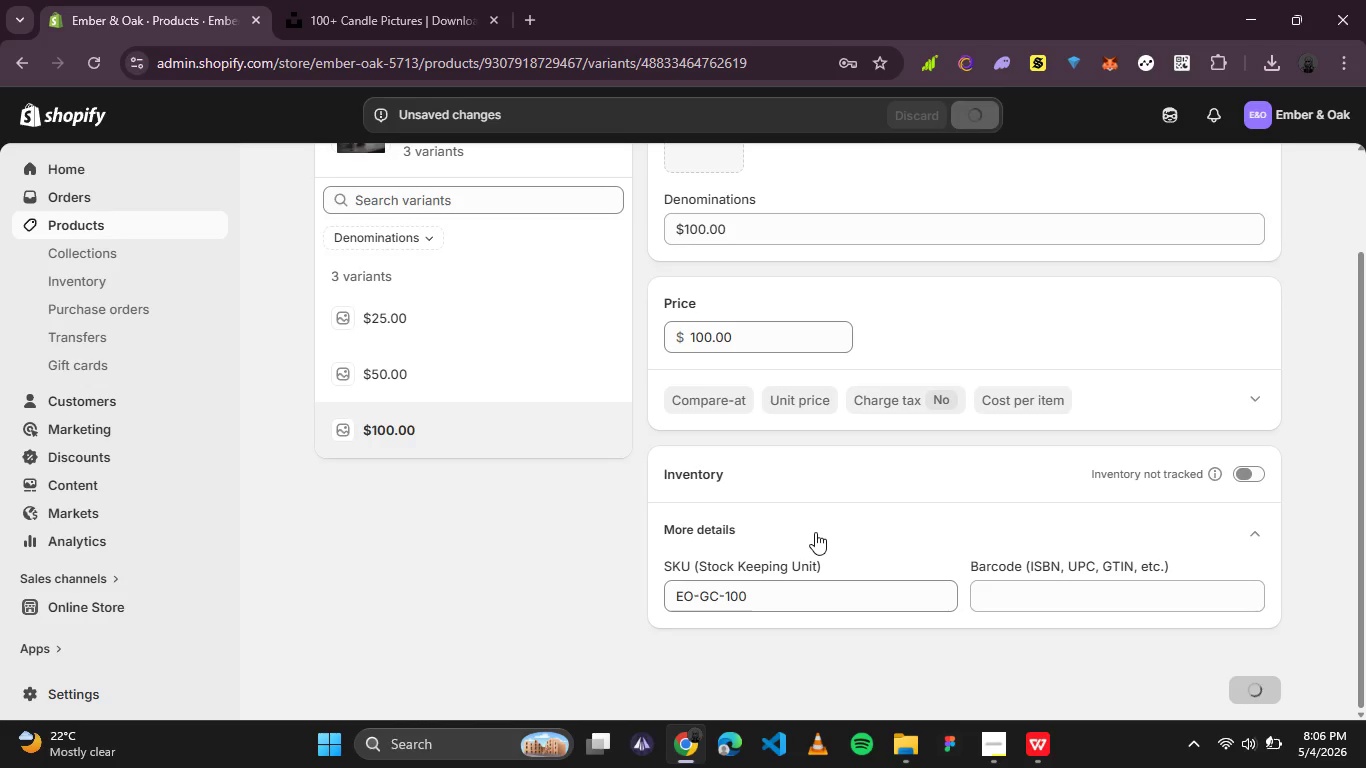 
scroll: coordinate [630, 529], scroll_direction: up, amount: 5.0
 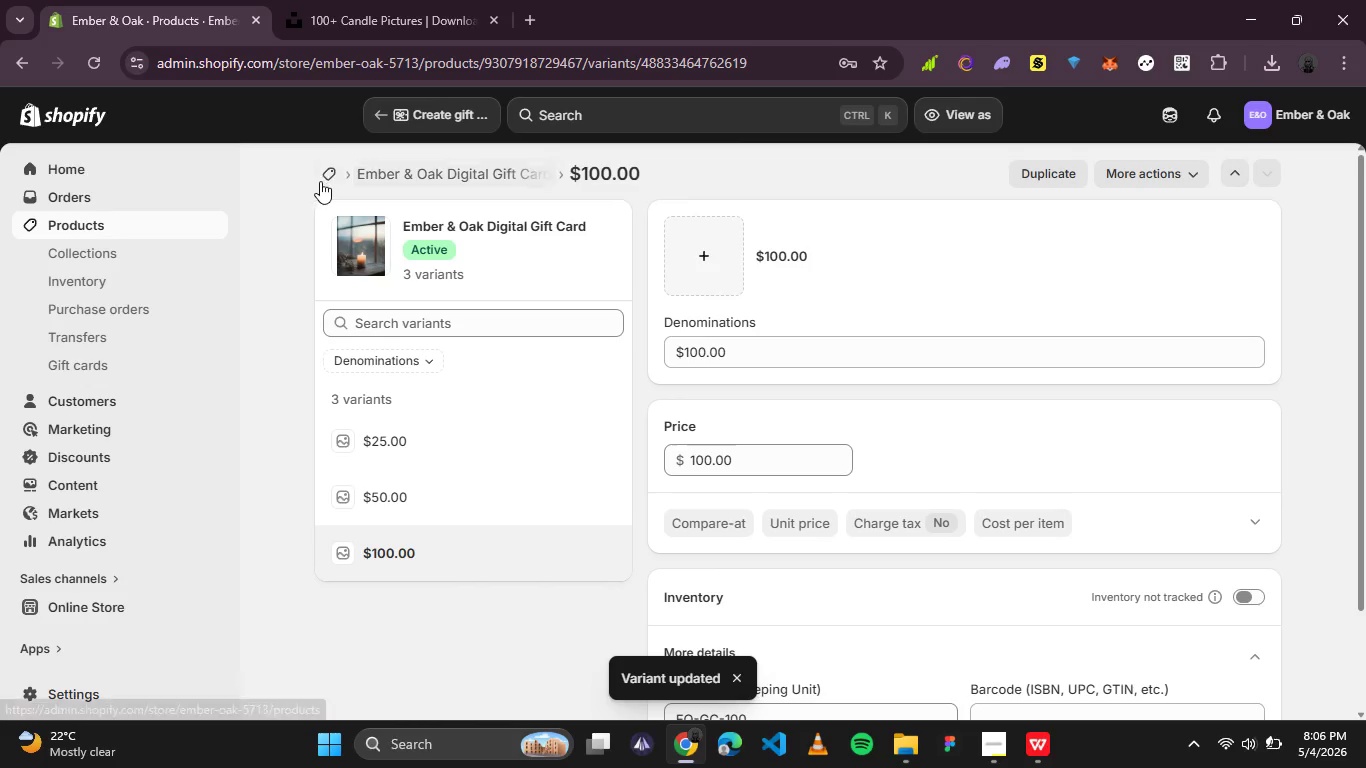 
left_click([322, 181])
 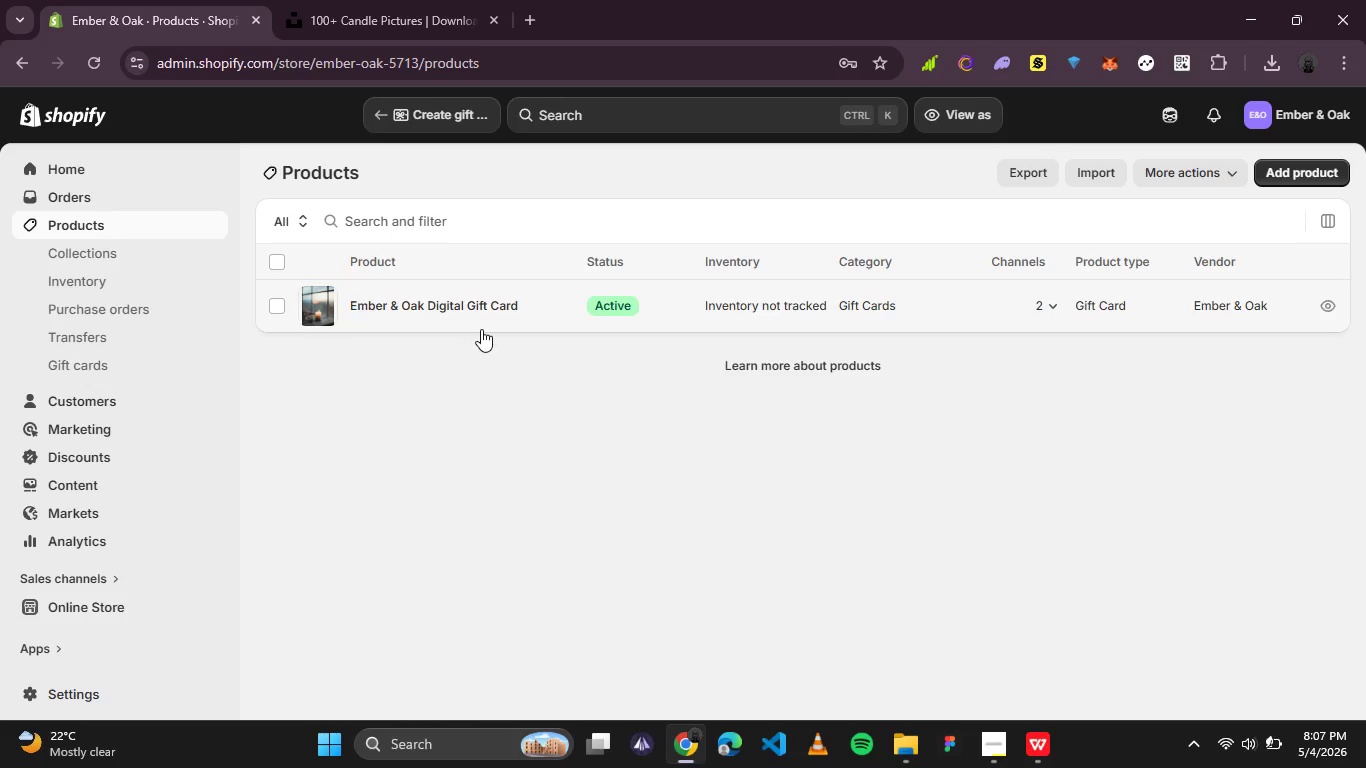 
wait(11.36)
 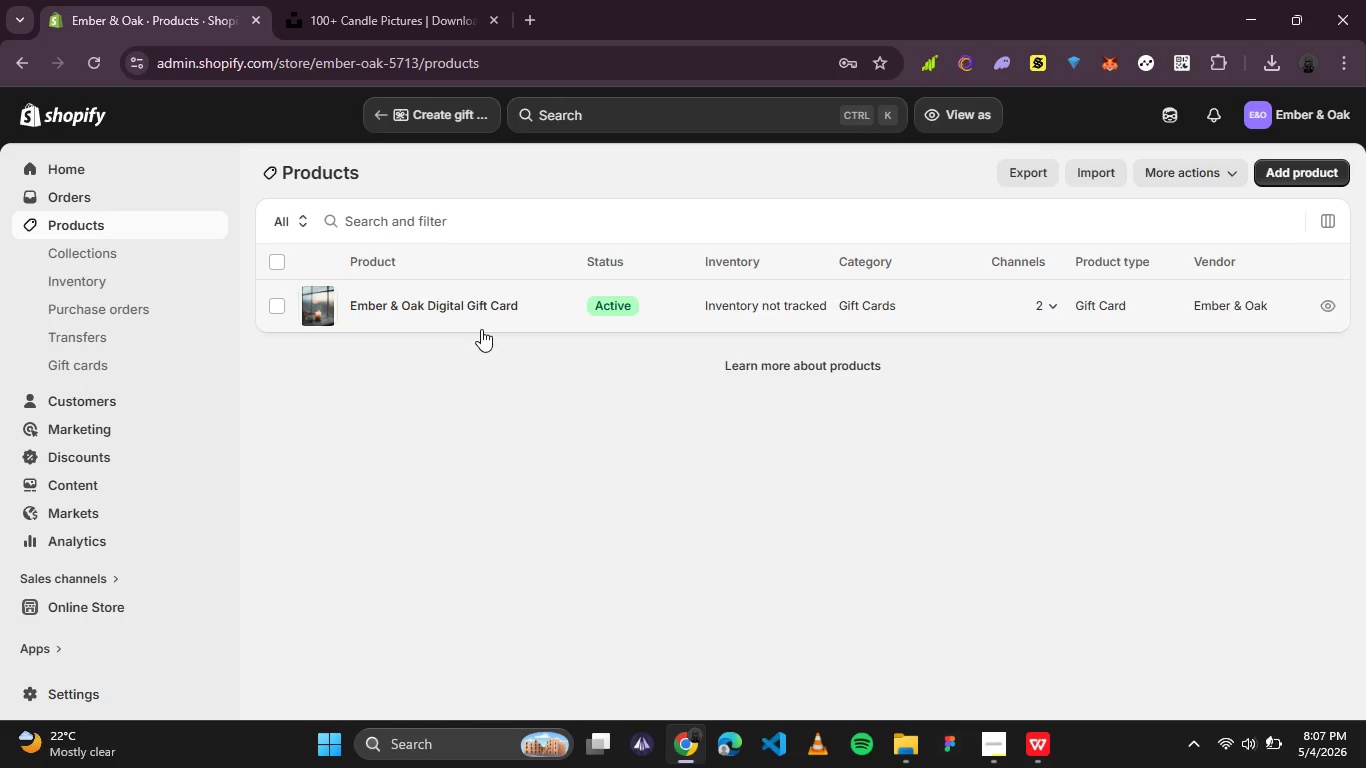 
left_click([1004, 744])